 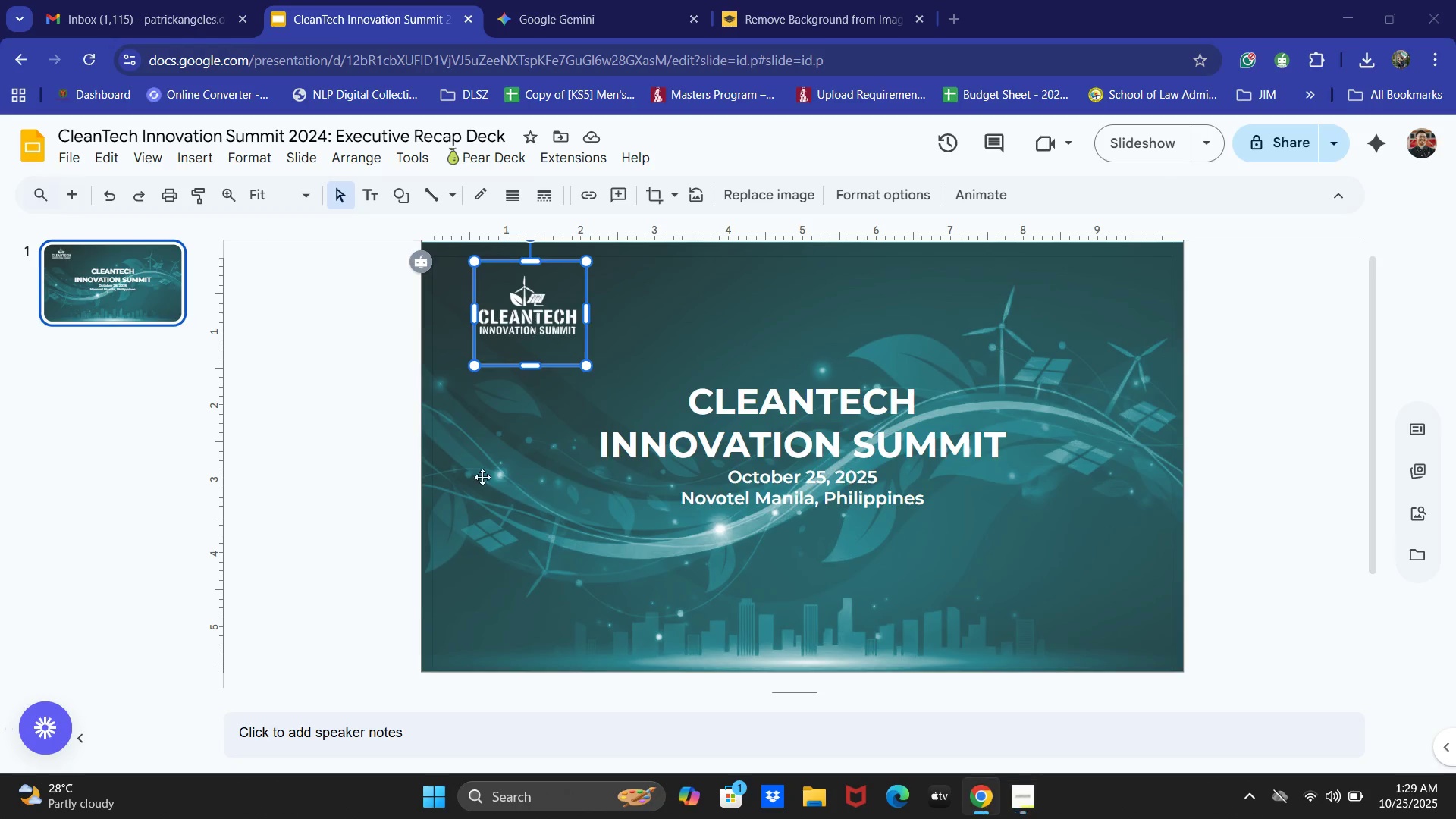 
key(Control+C)
 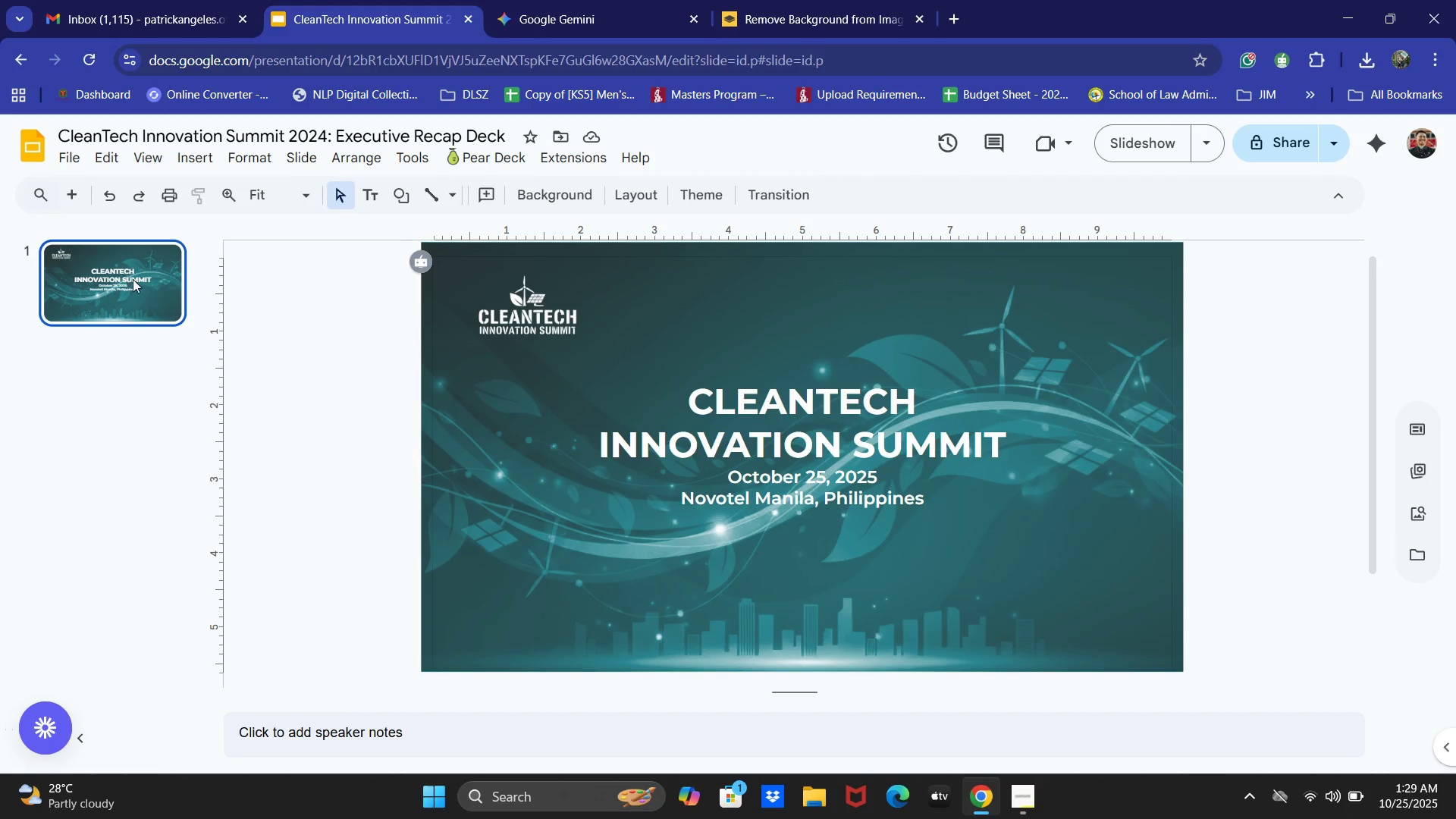 
key(Control+V)
 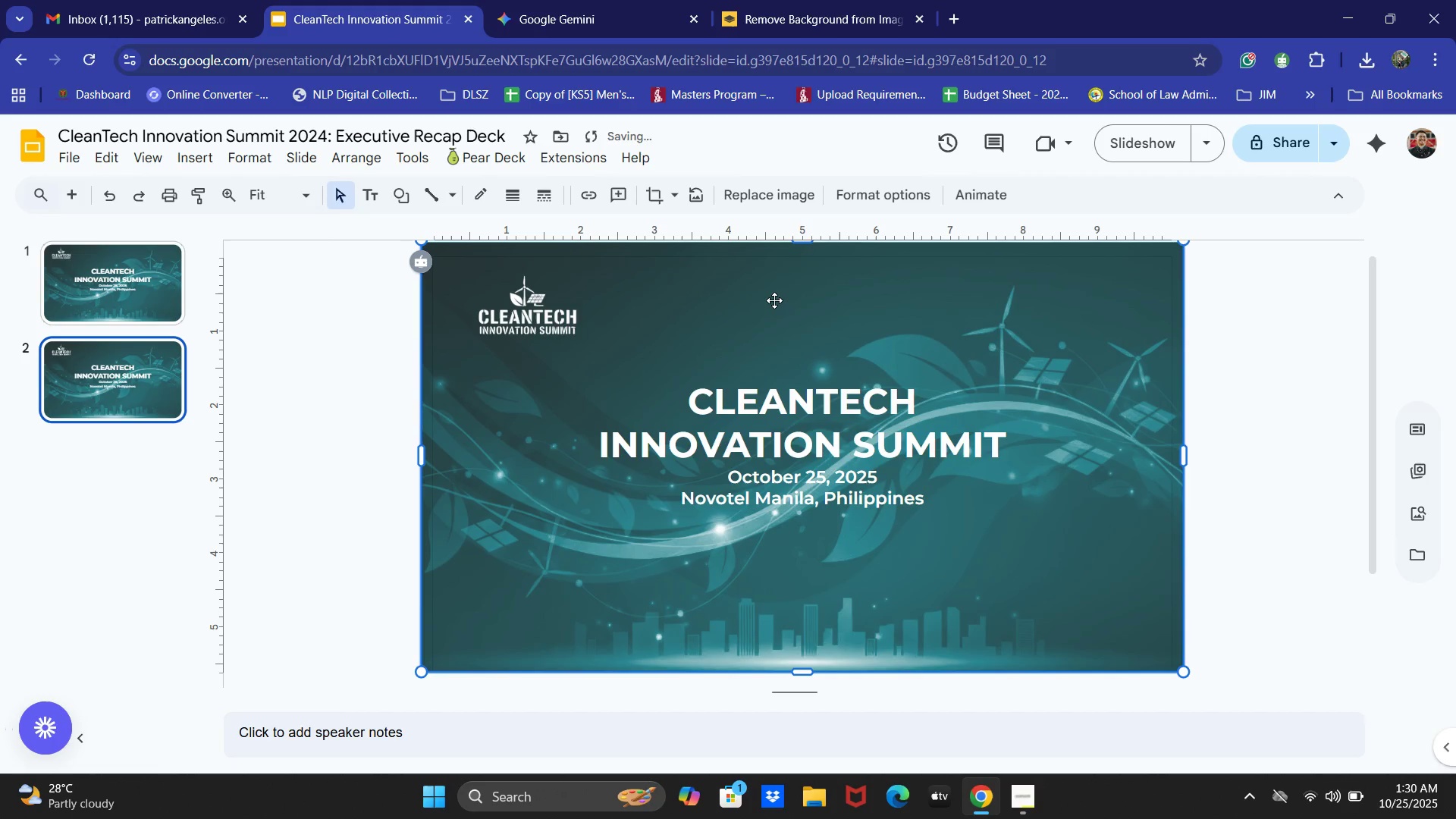 
key(Backspace)
 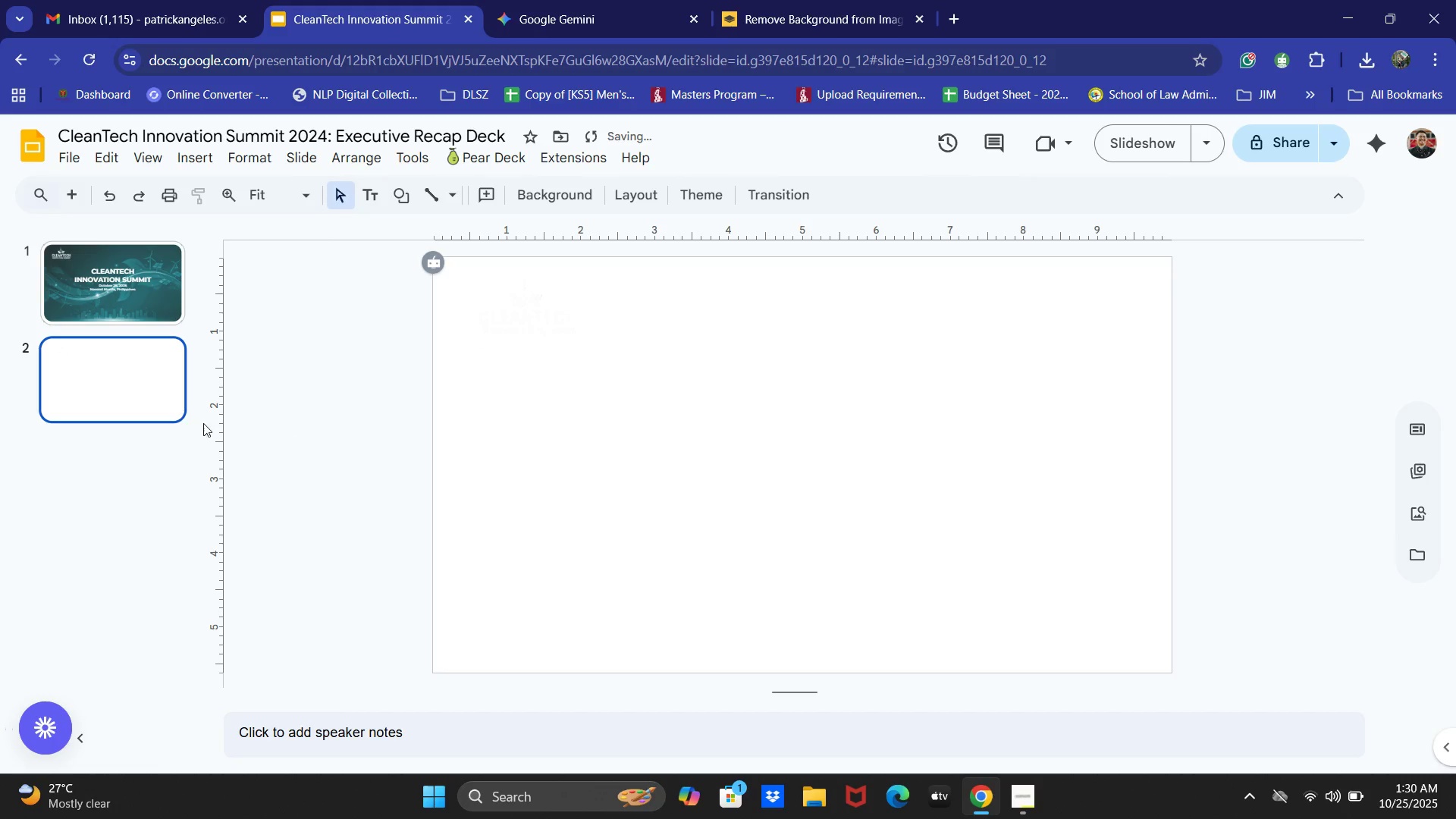 
left_click([135, 320])
 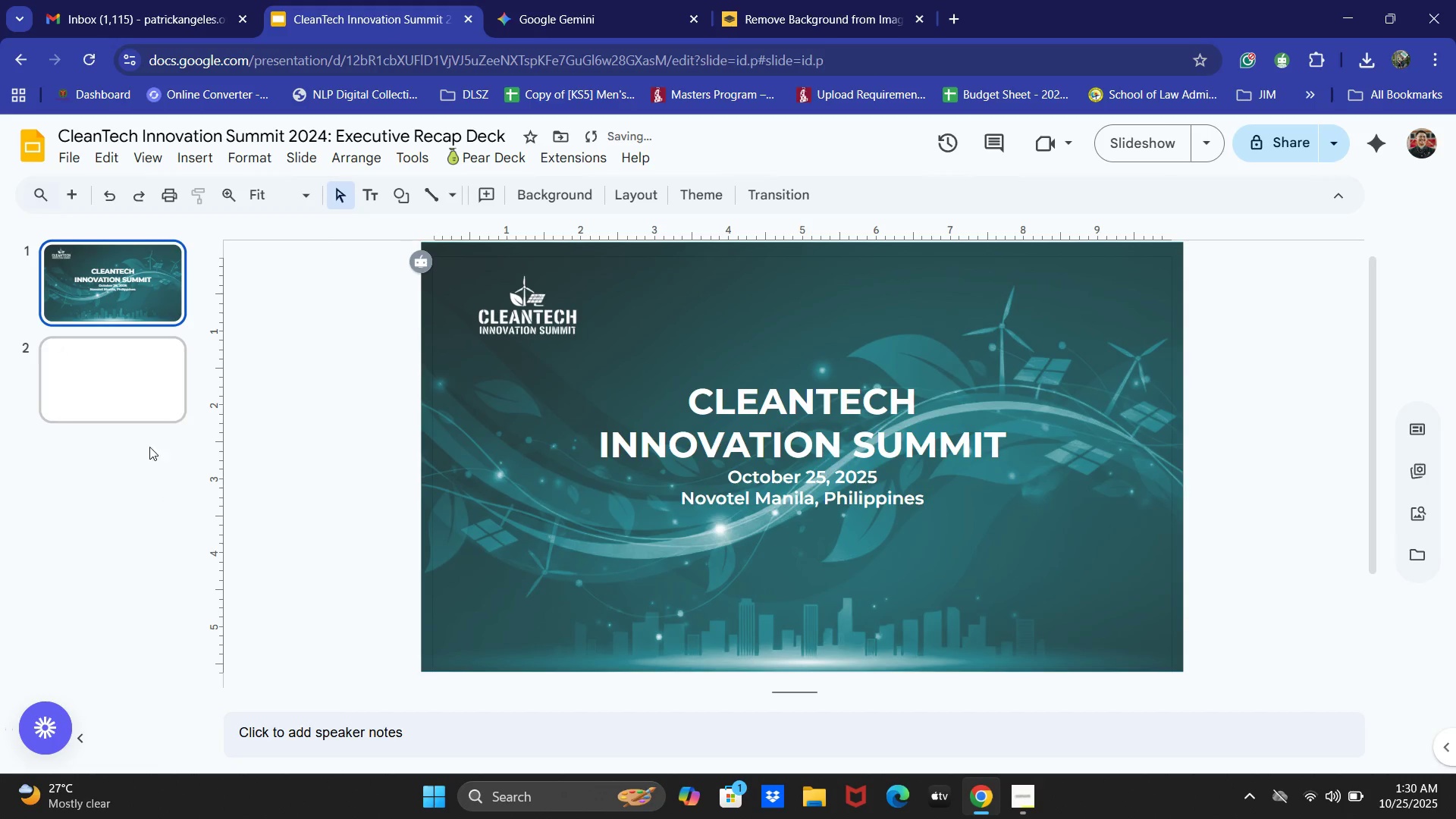 
left_click([134, 392])
 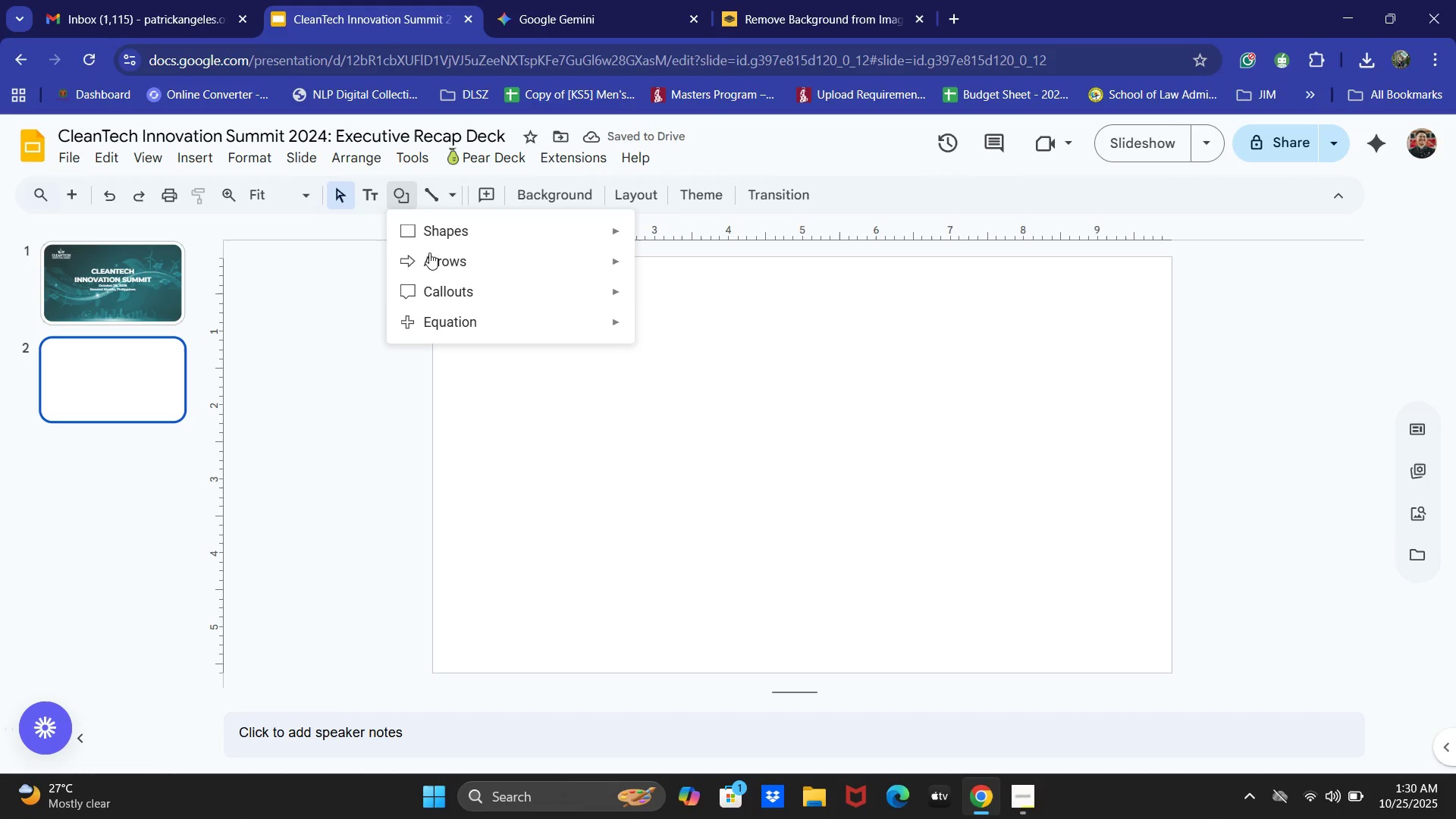 
left_click([450, 231])
 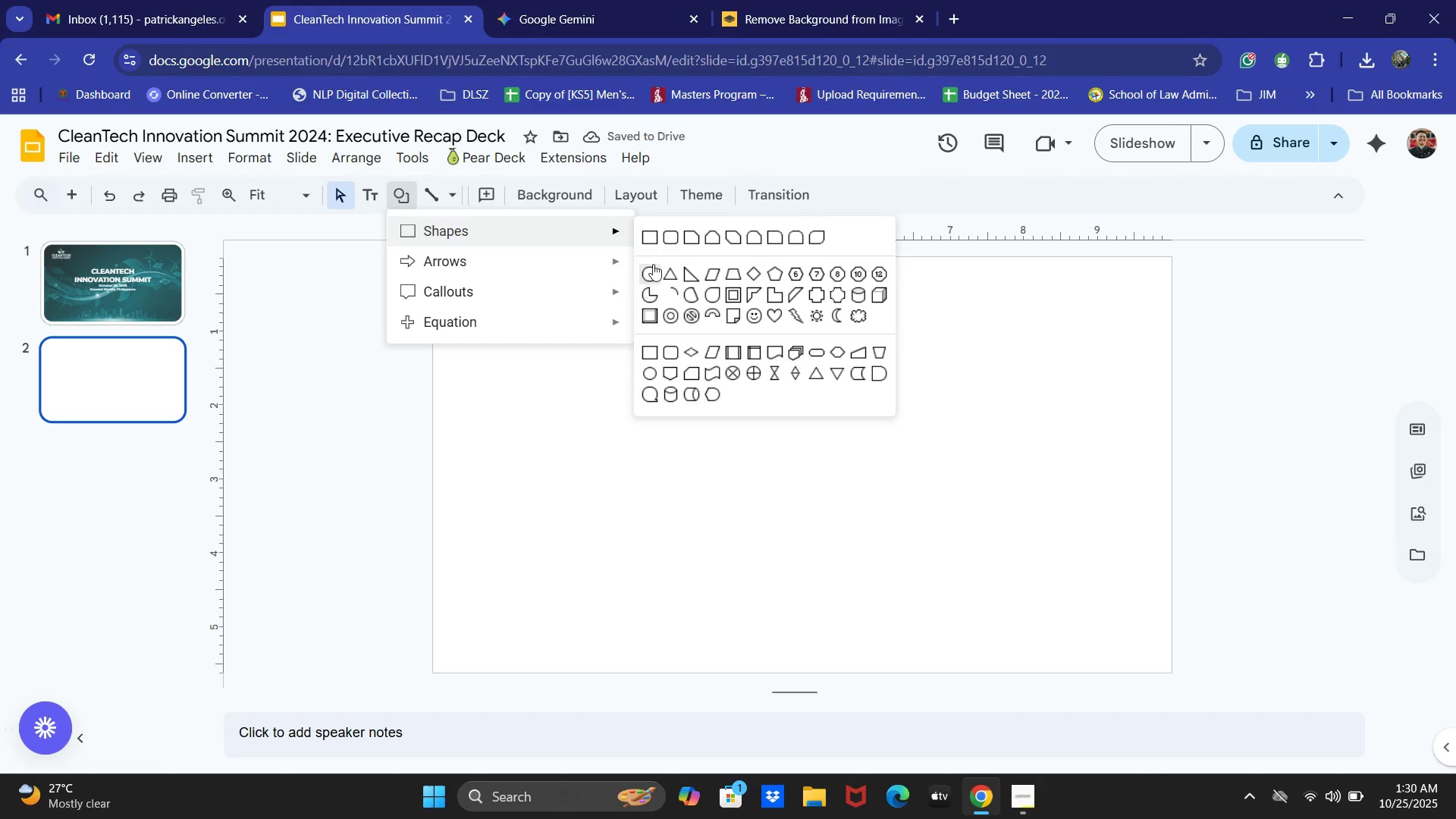 
left_click([653, 243])
 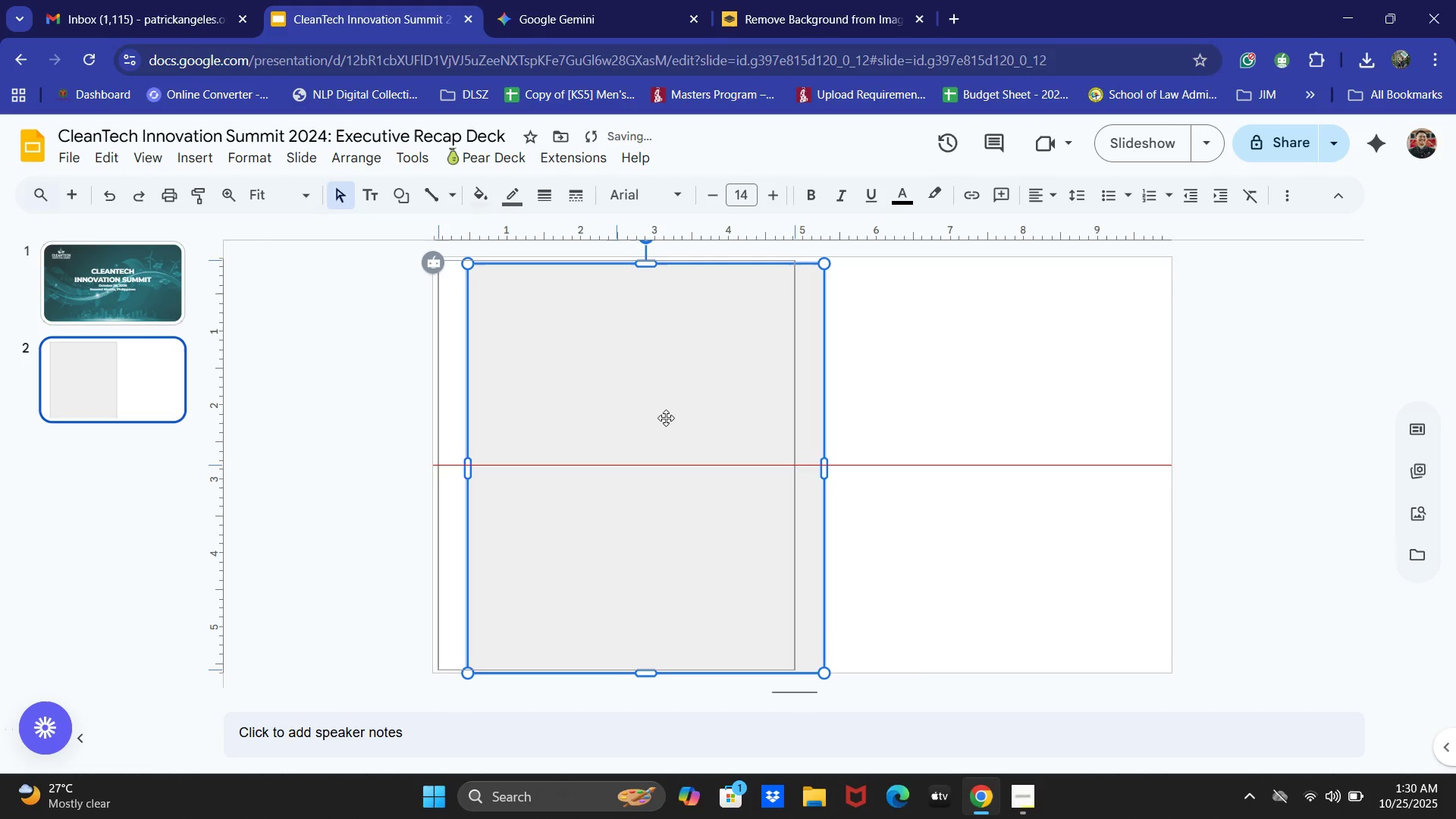 
wait(9.82)
 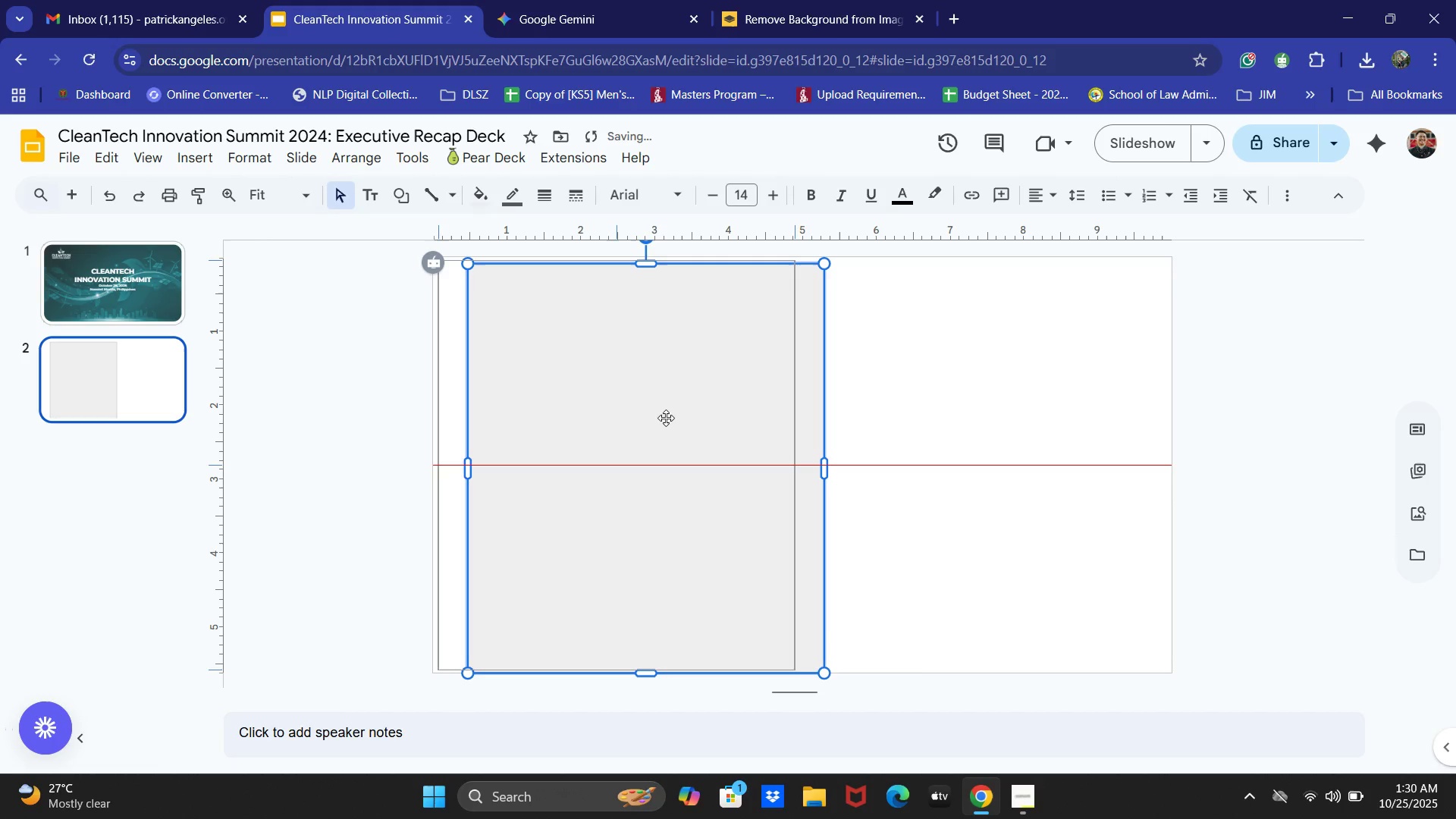 
left_click([521, 202])
 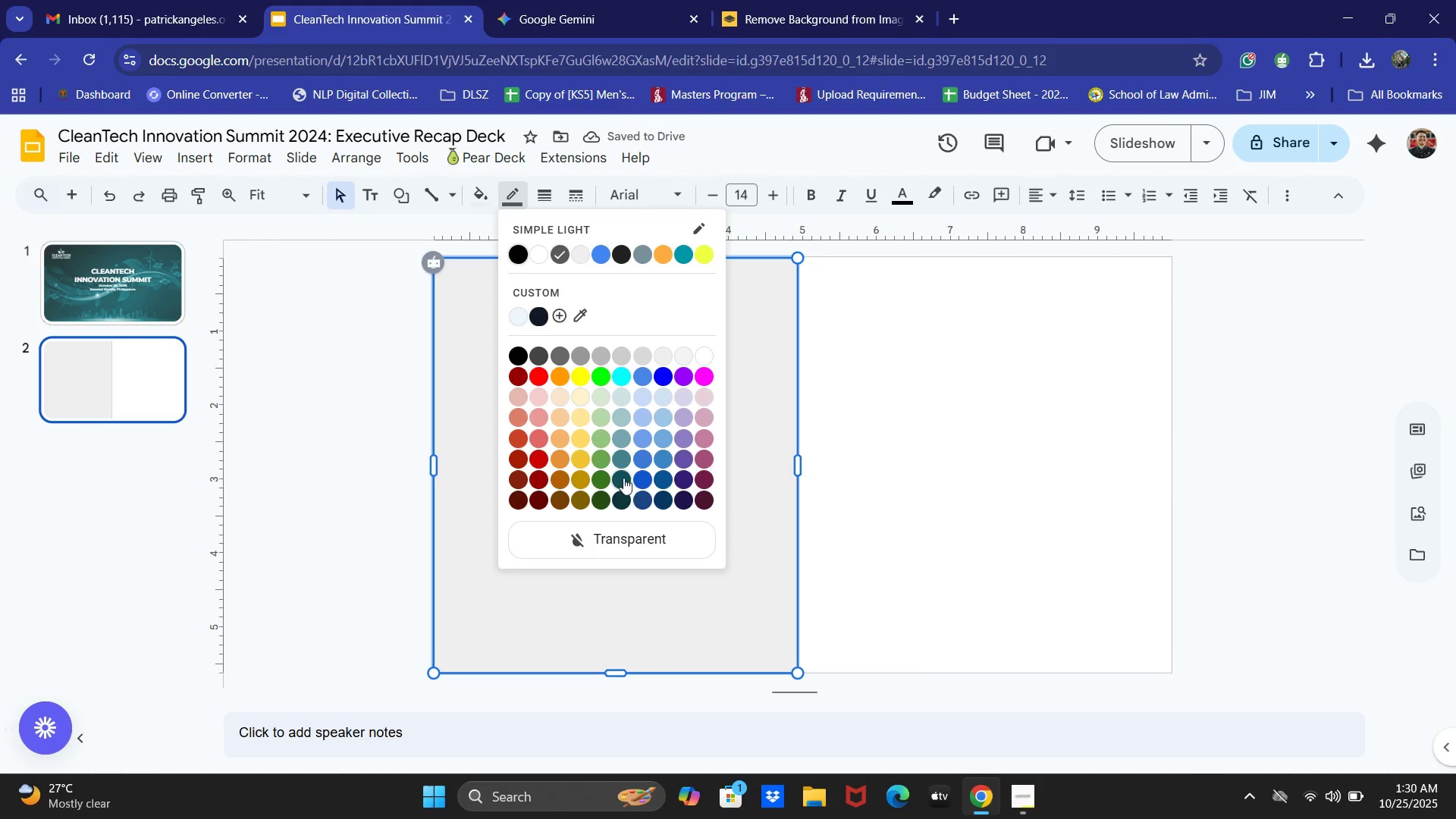 
double_click([416, 491])
 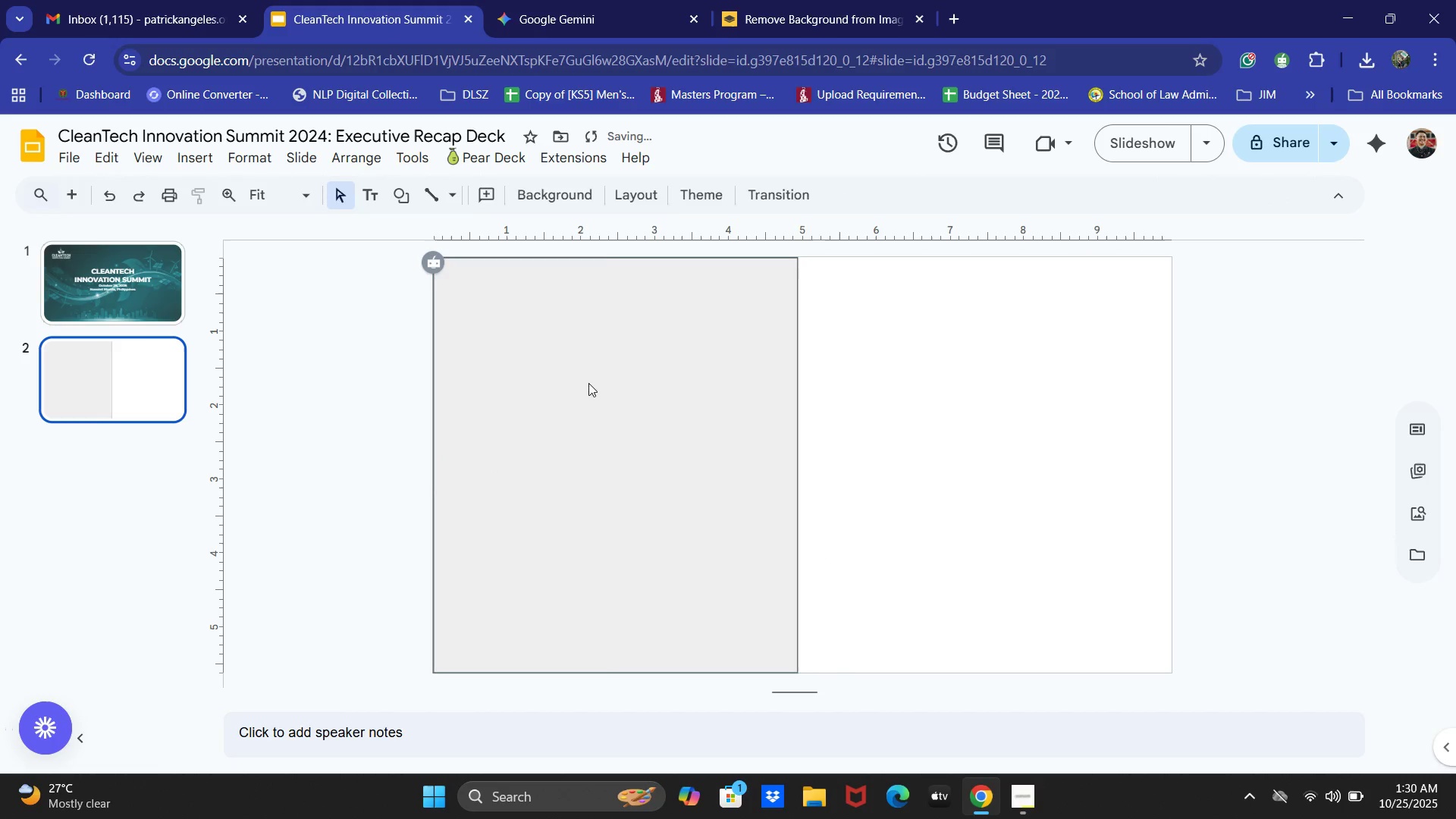 
left_click([513, 204])
 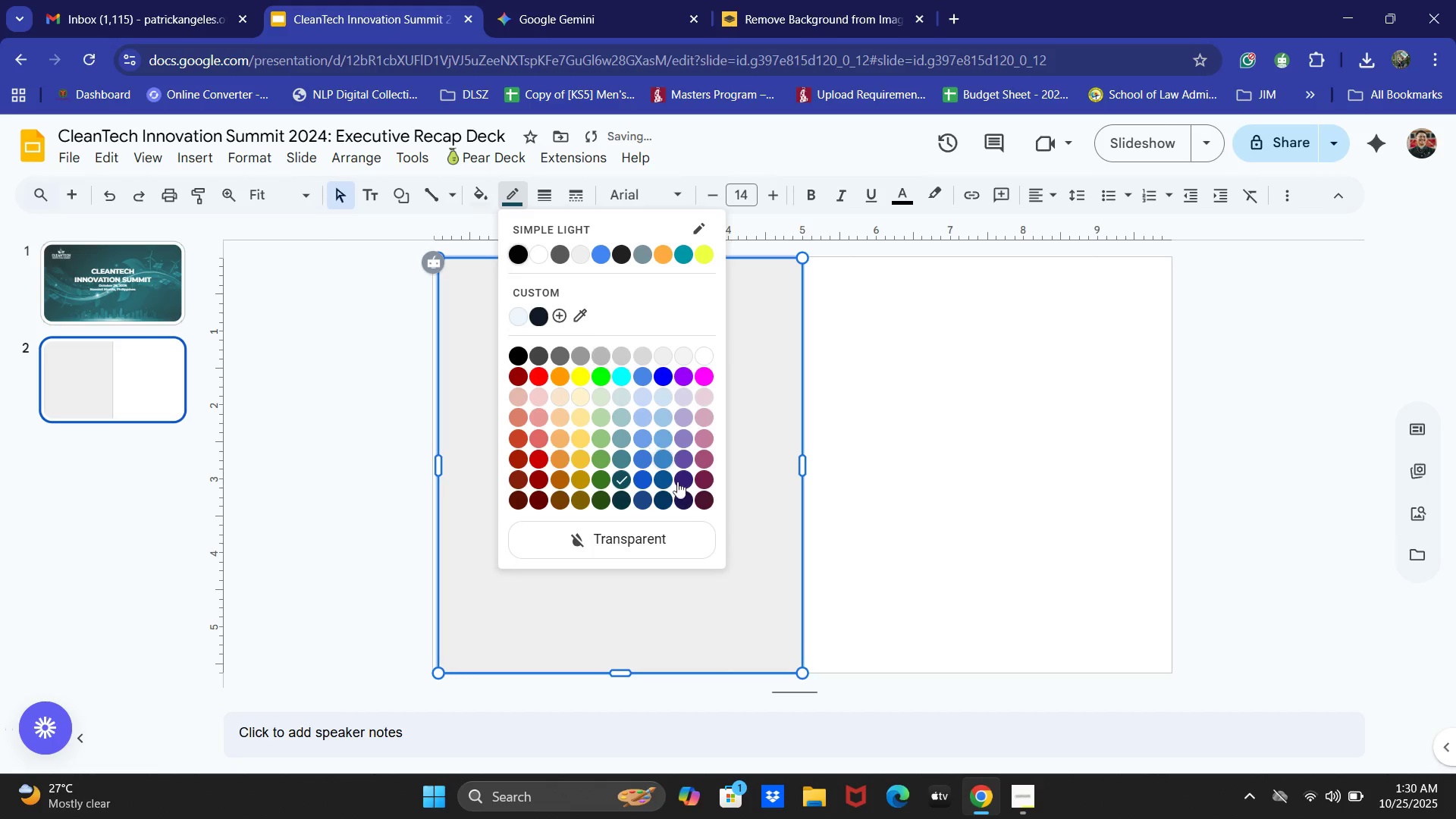 
left_click([683, 535])
 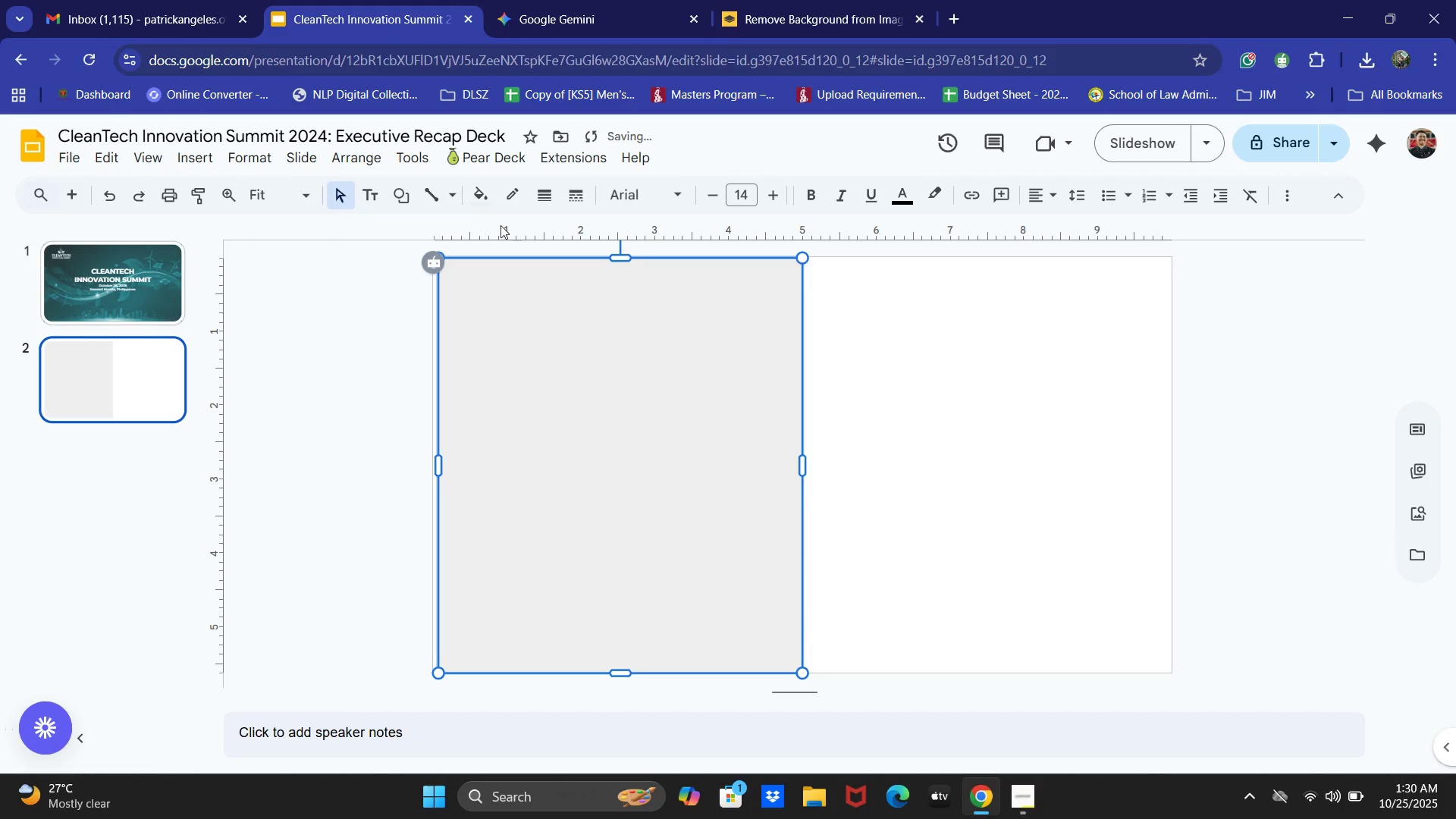 
left_click([473, 192])
 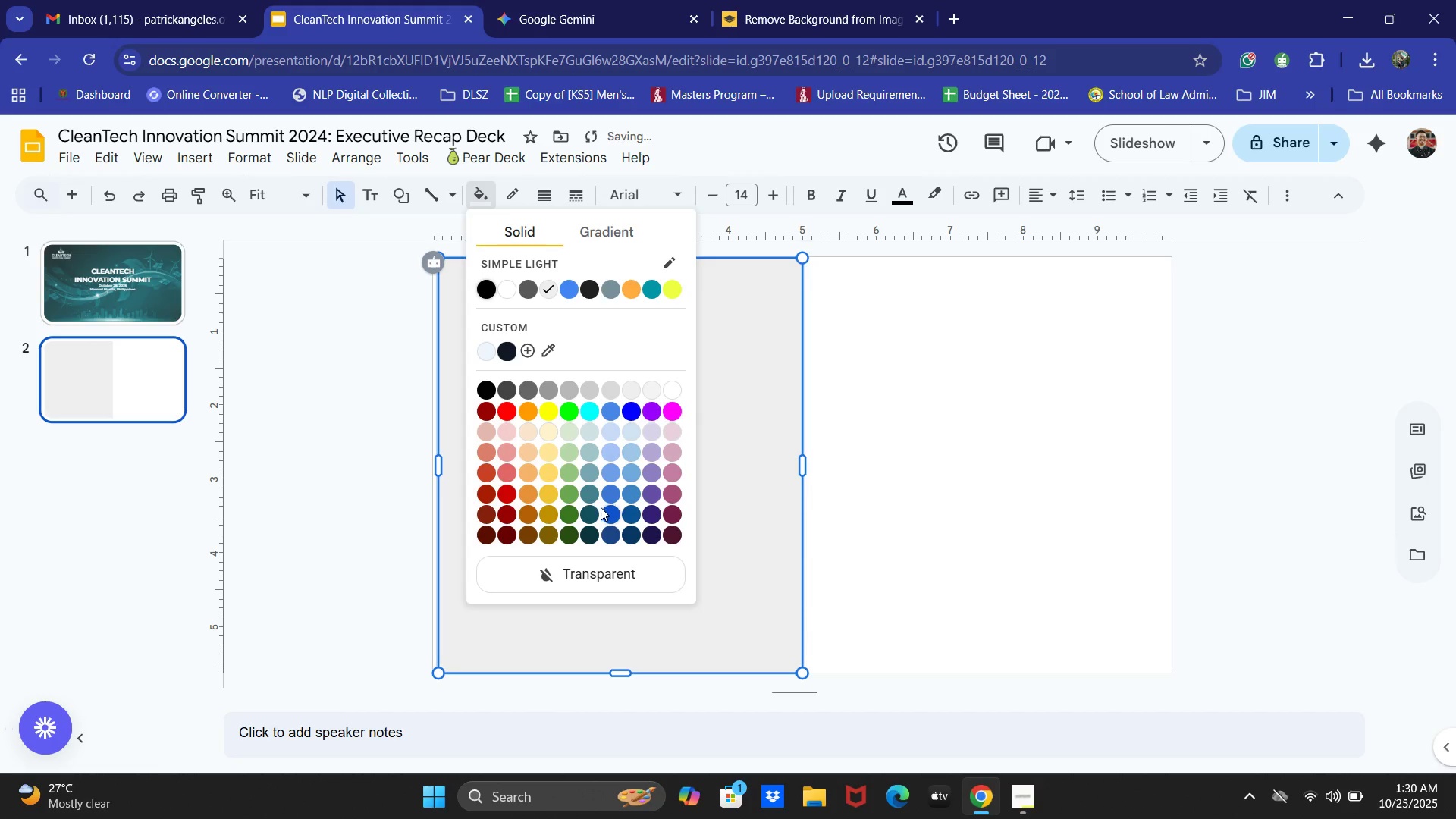 
left_click([588, 510])
 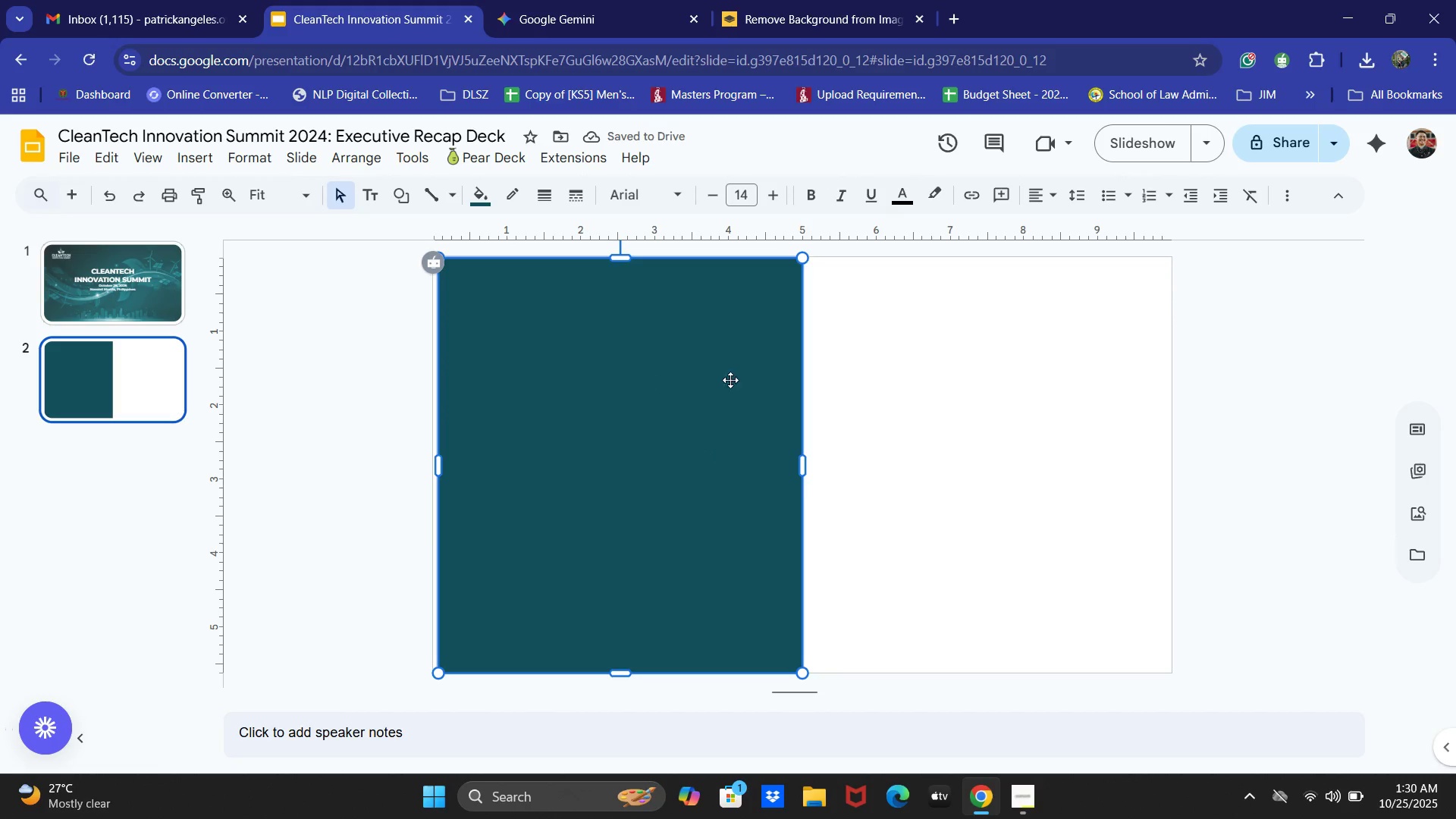 
wait(5.12)
 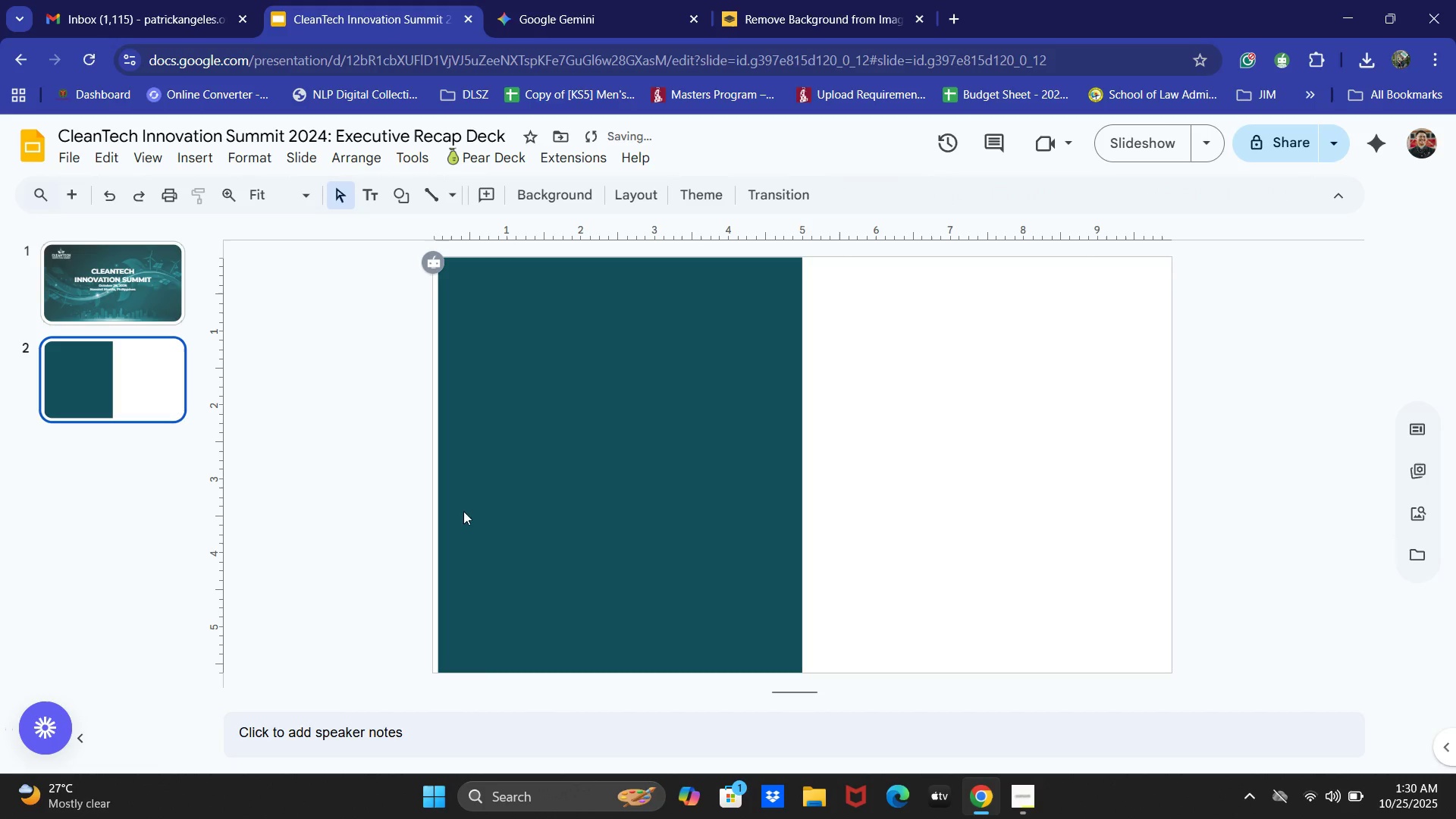 
key(Control+Z)
 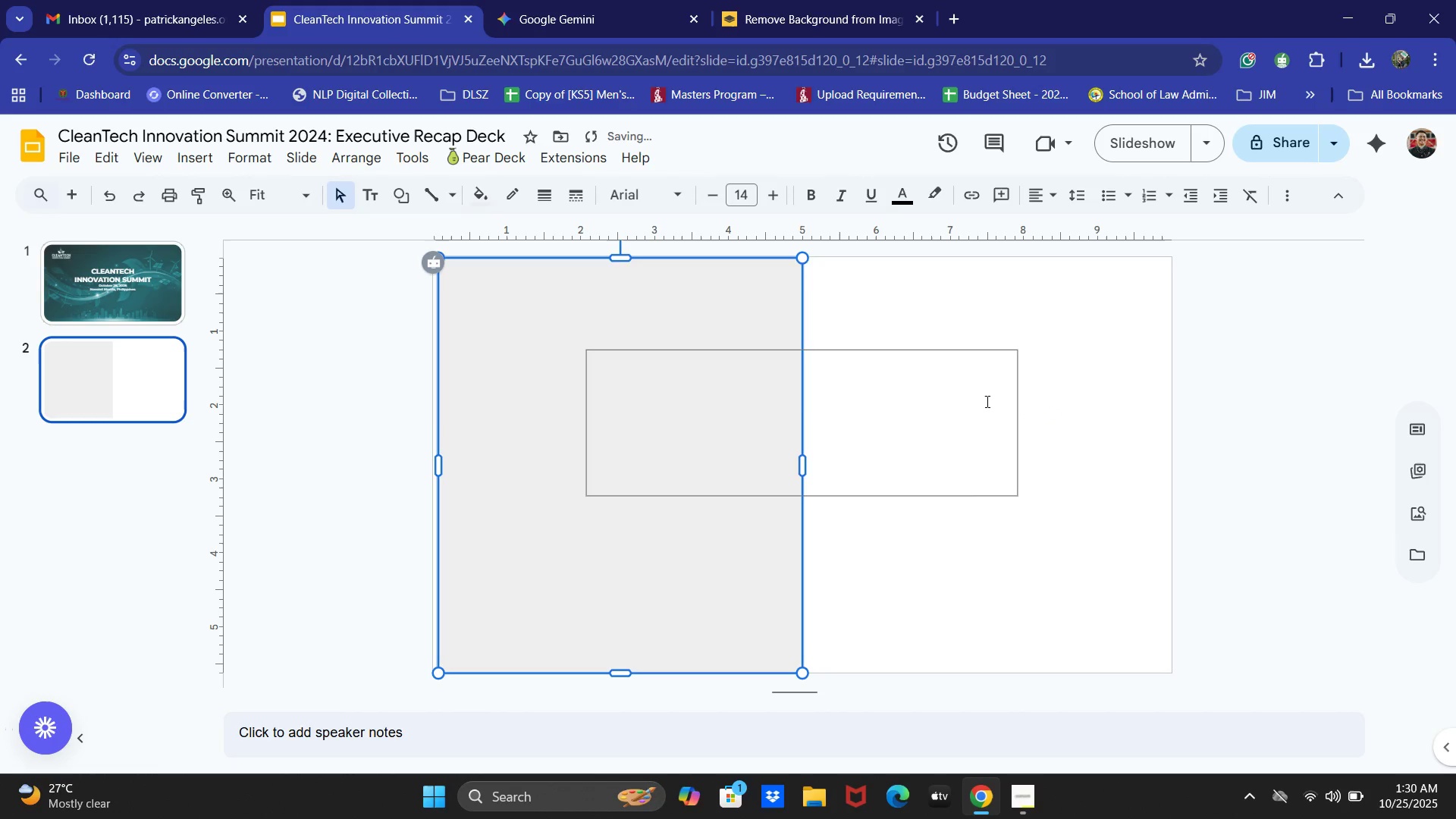 
key(Control+Y)
 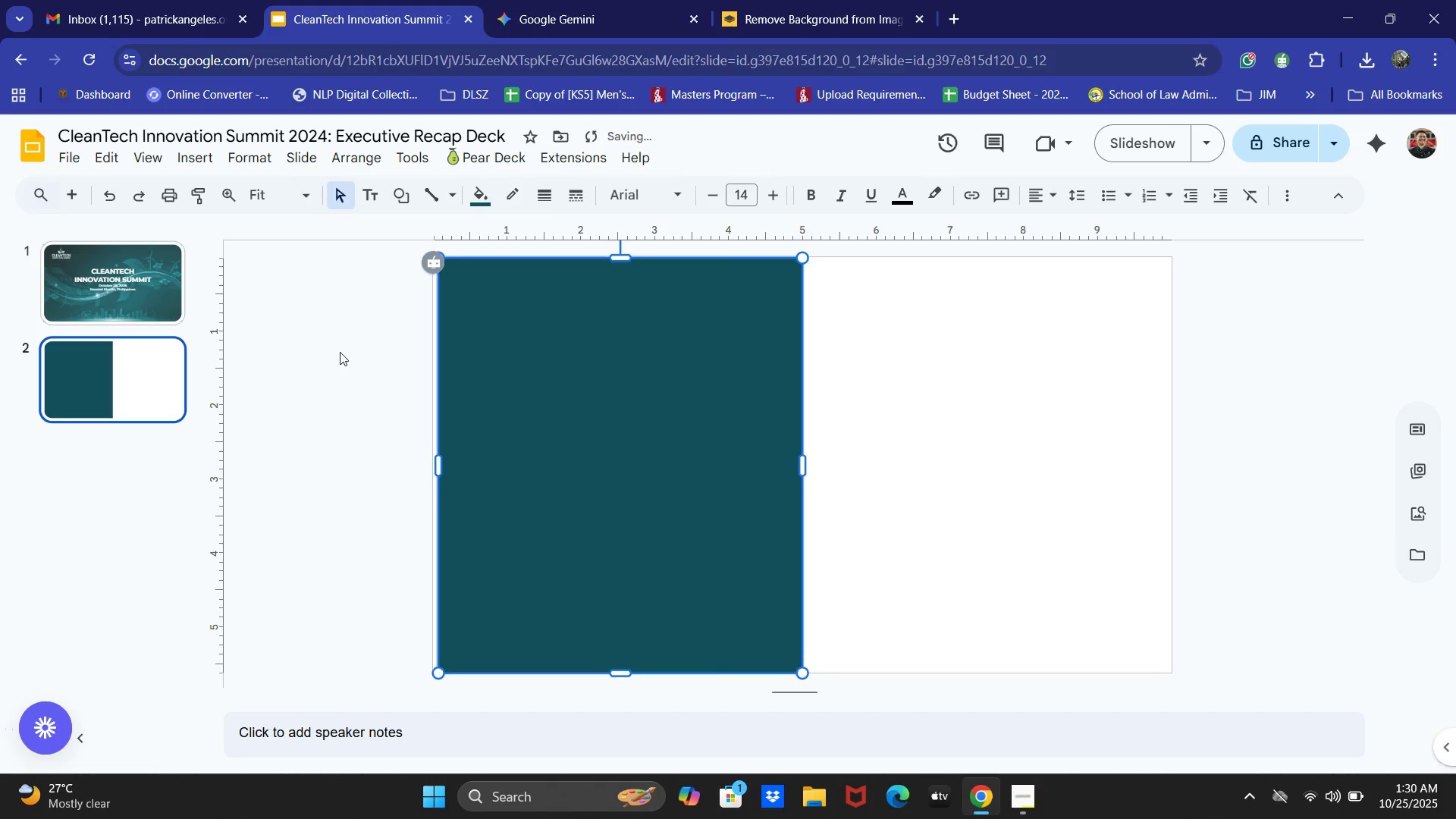 
double_click([395, 180])
 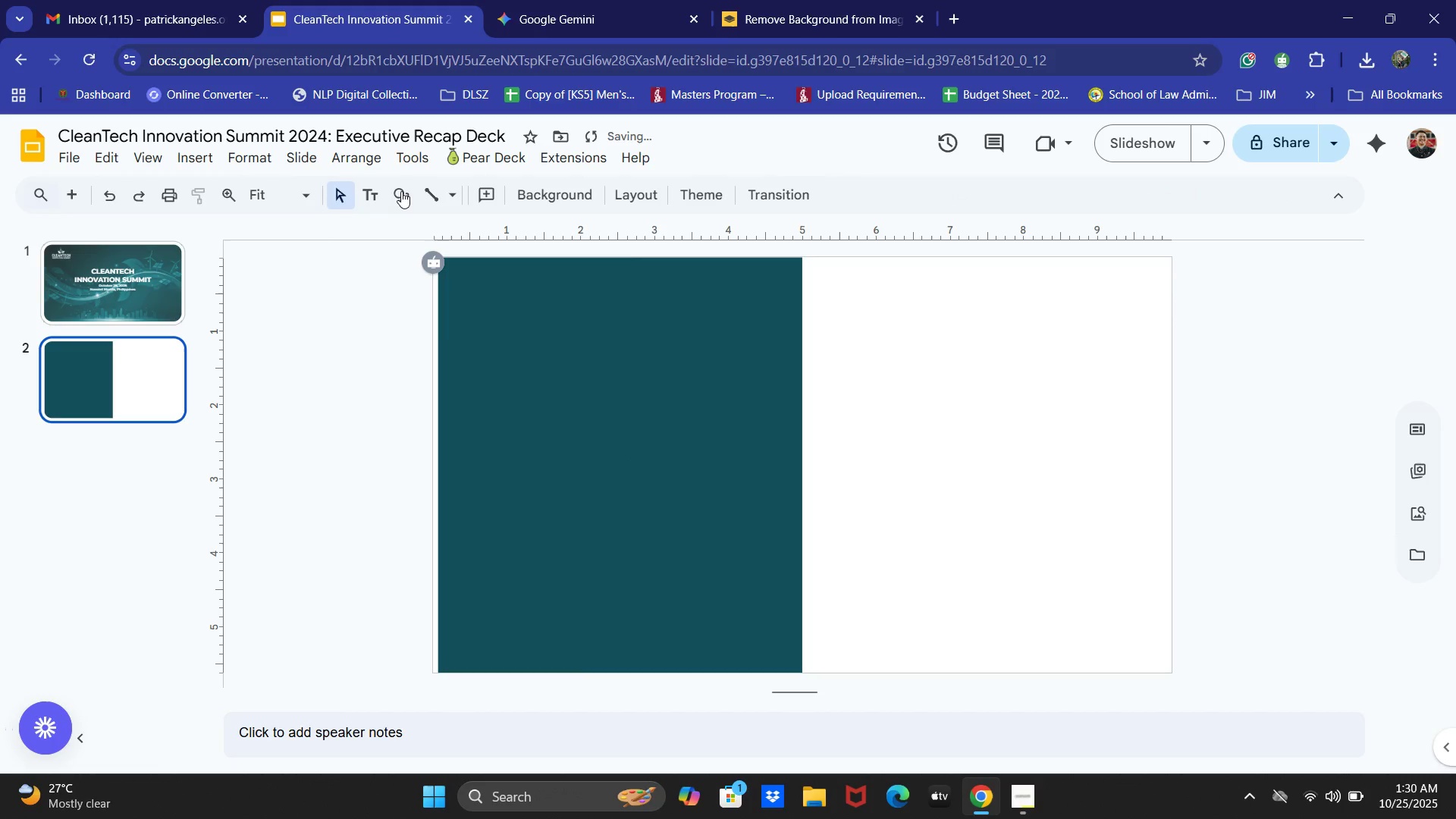 
triple_click([403, 191])
 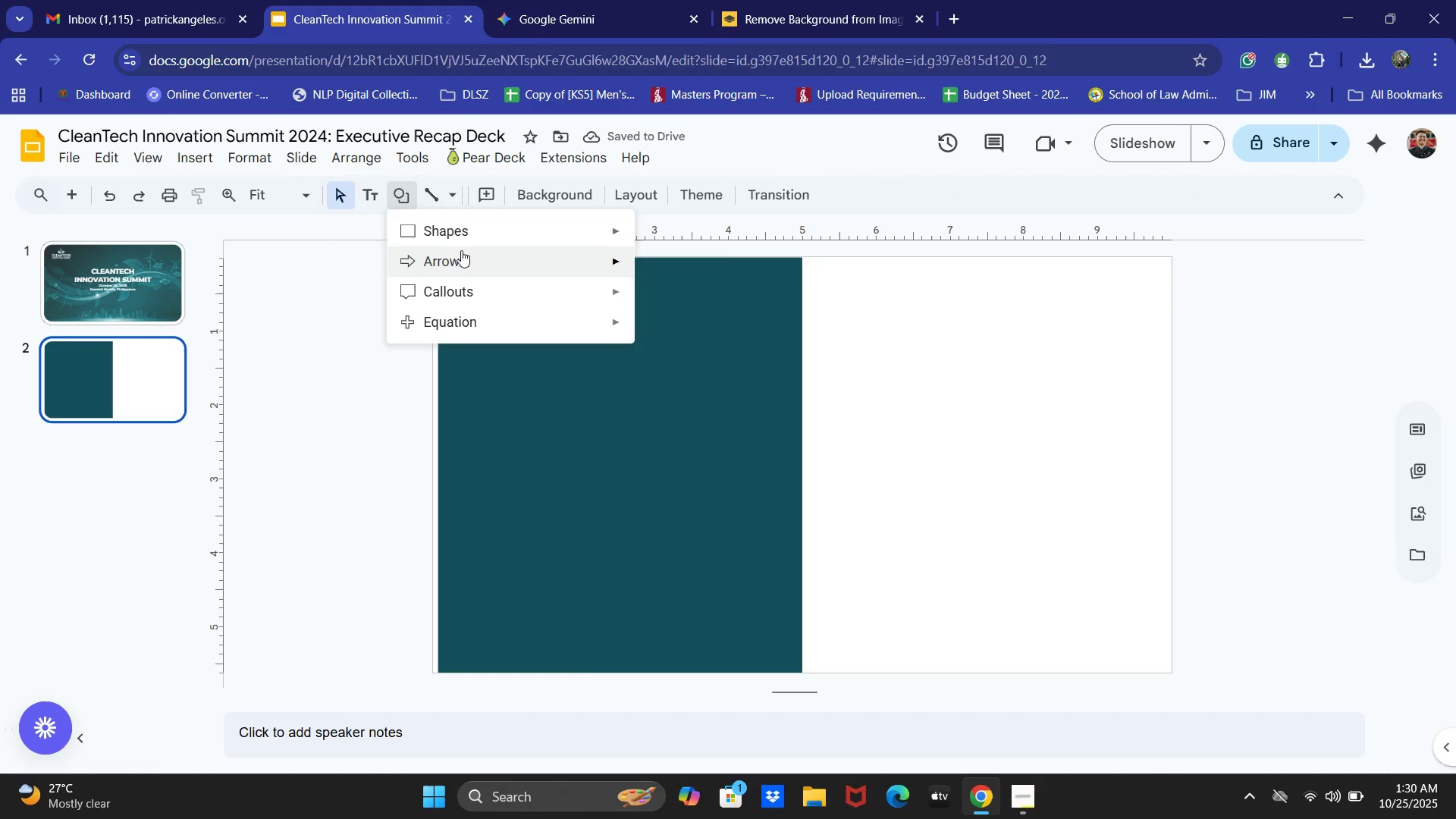 
left_click([457, 226])
 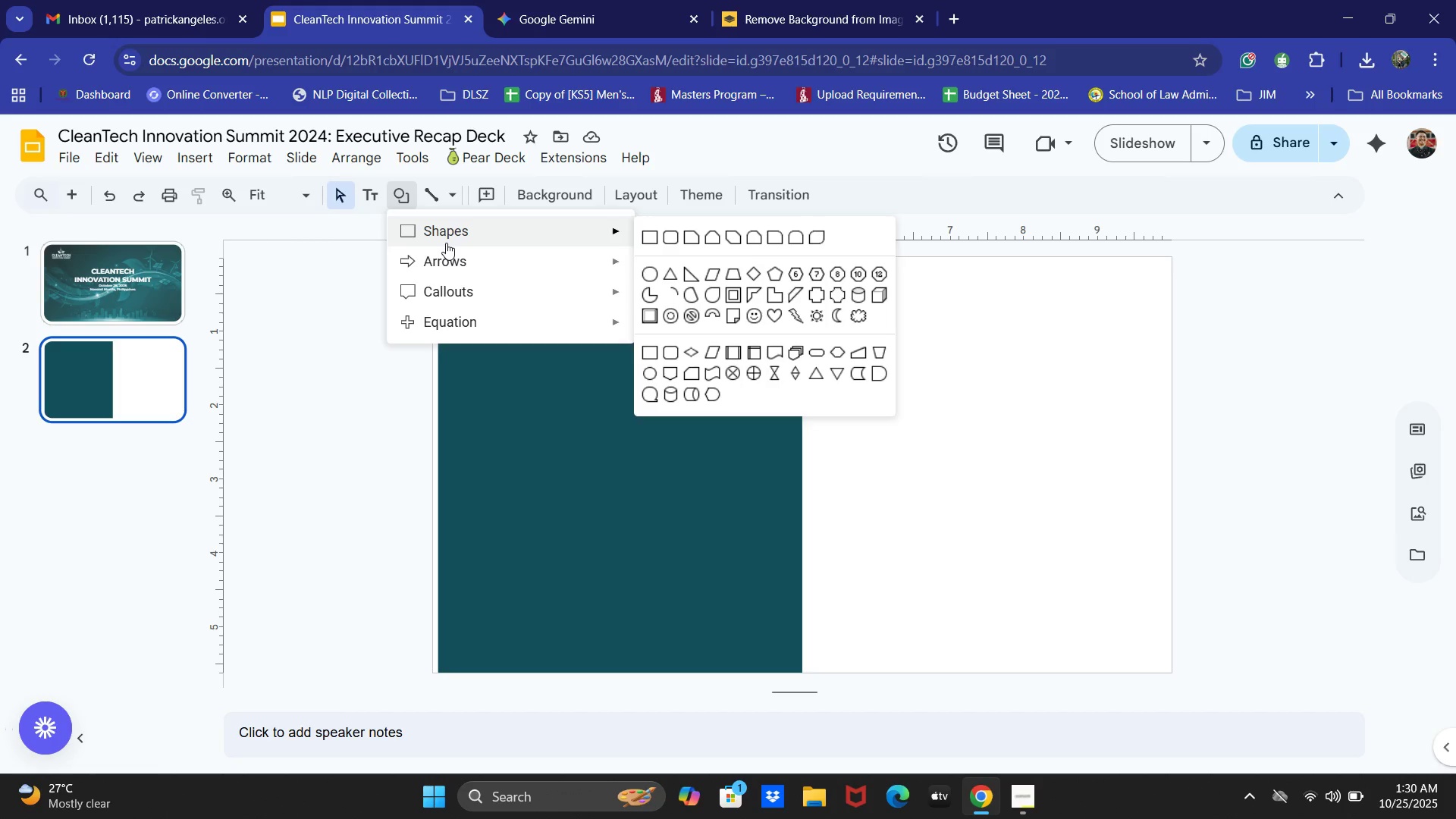 
wait(14.27)
 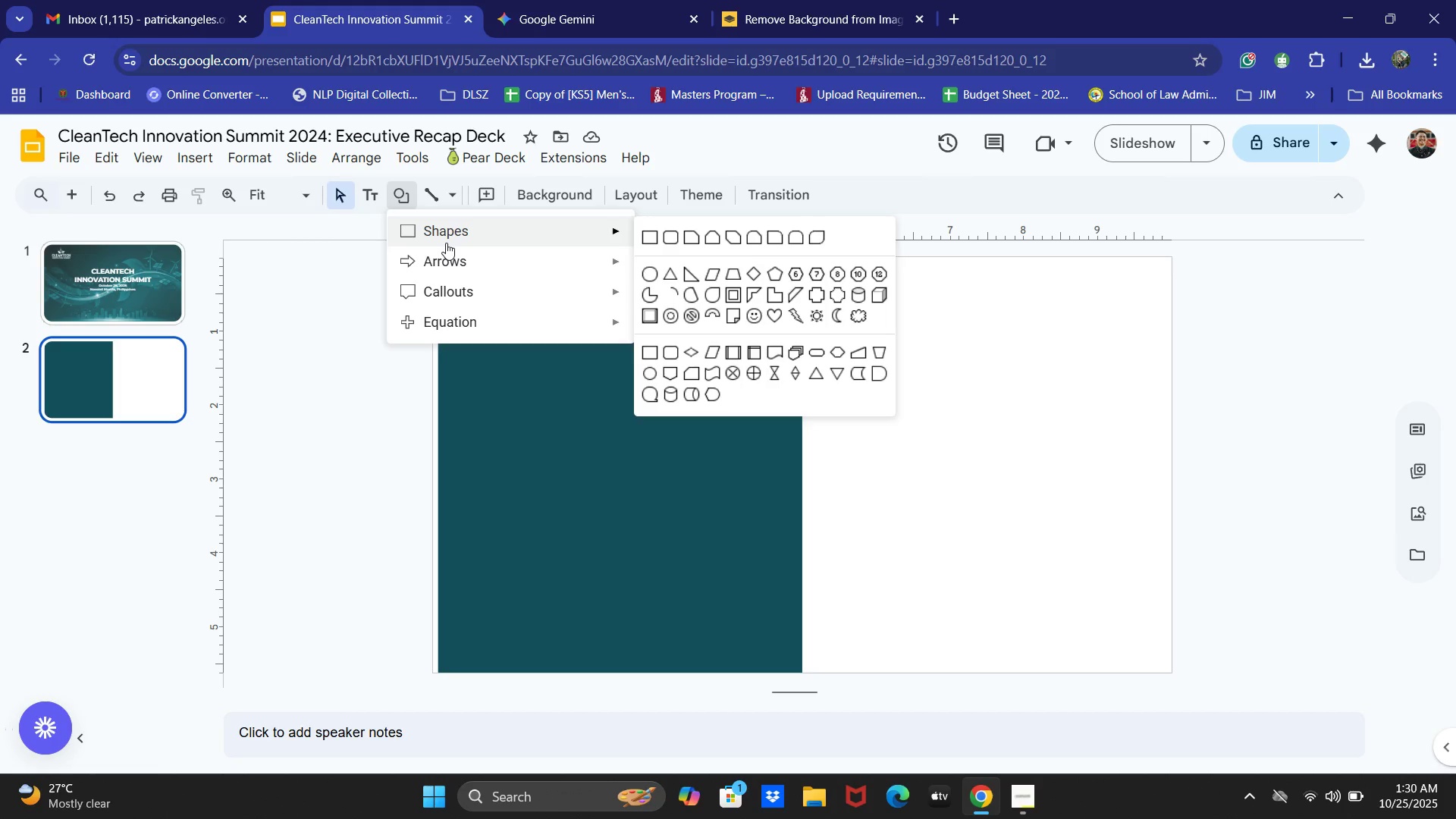 
left_click([291, 456])
 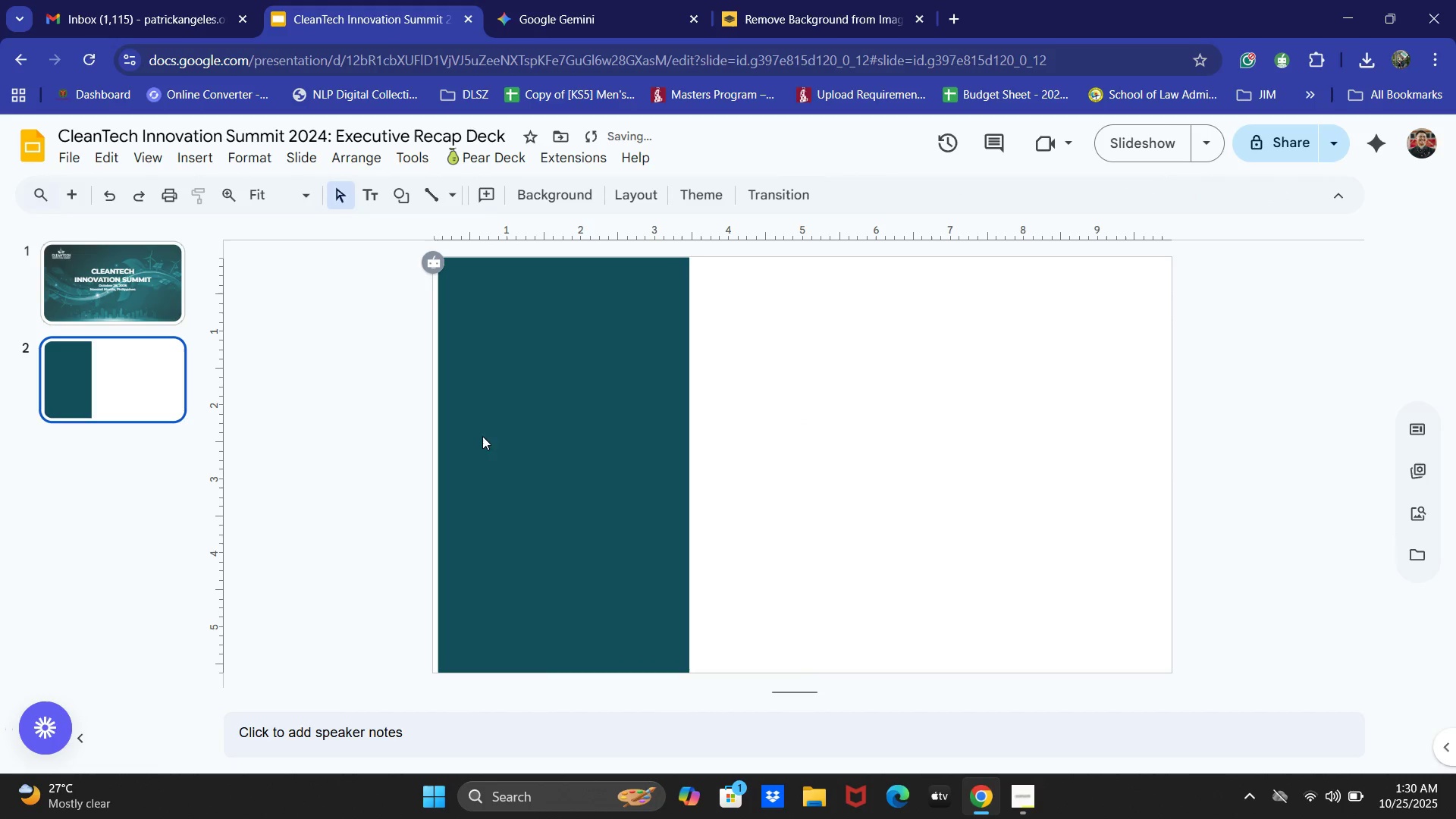 
double_click([606, 406])
 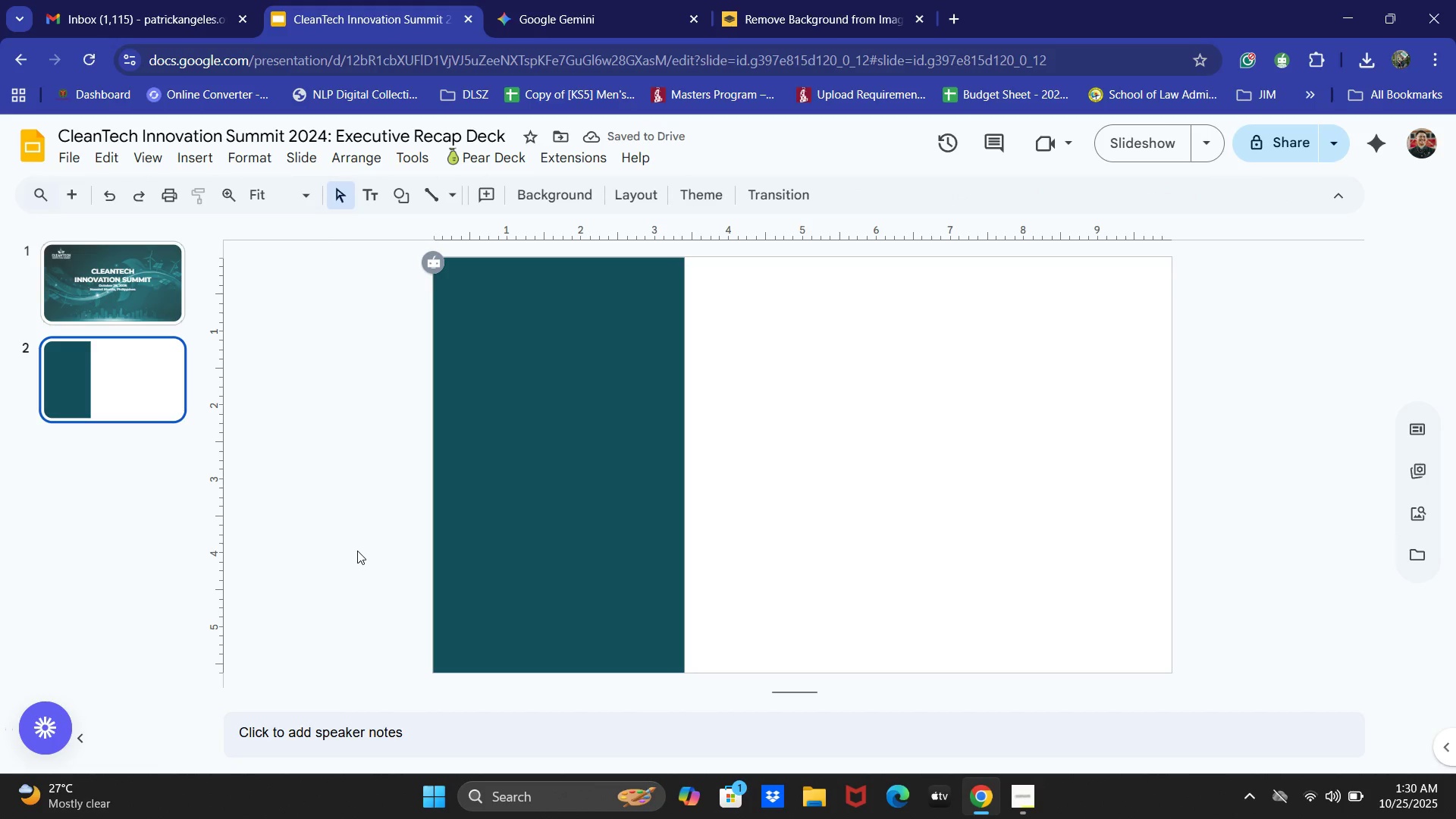 
wait(6.1)
 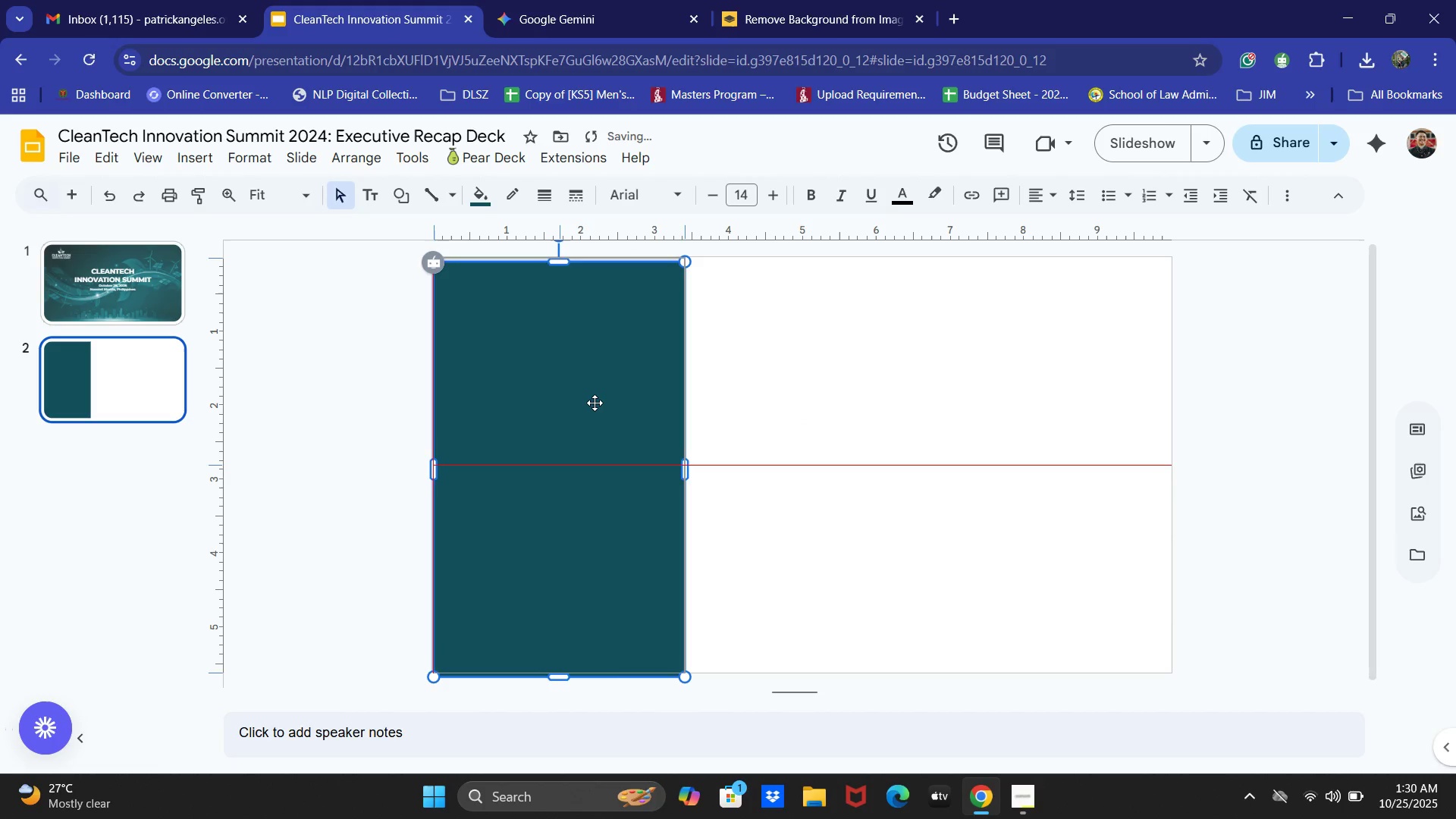 
left_click([584, 436])
 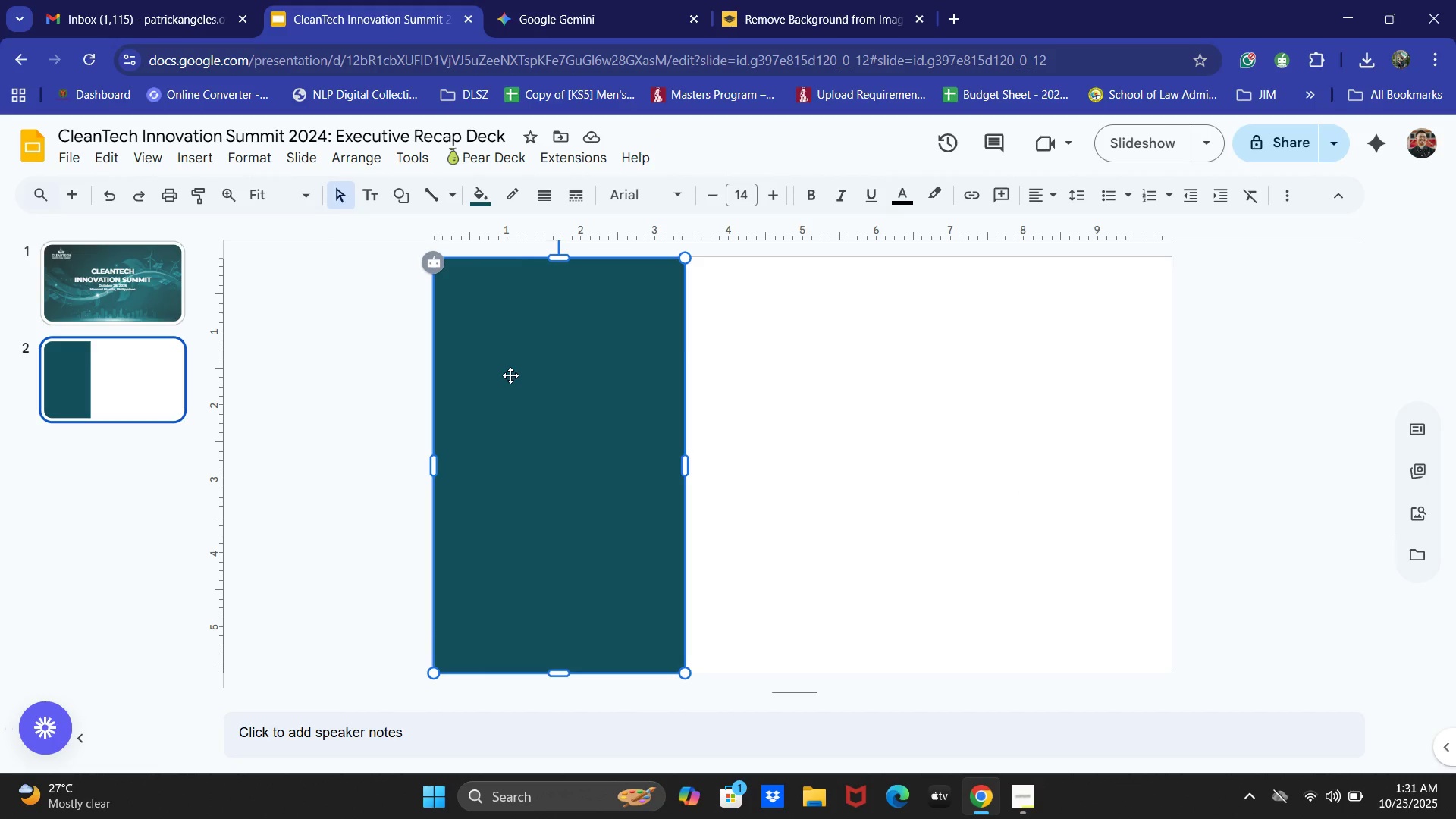 
wait(6.21)
 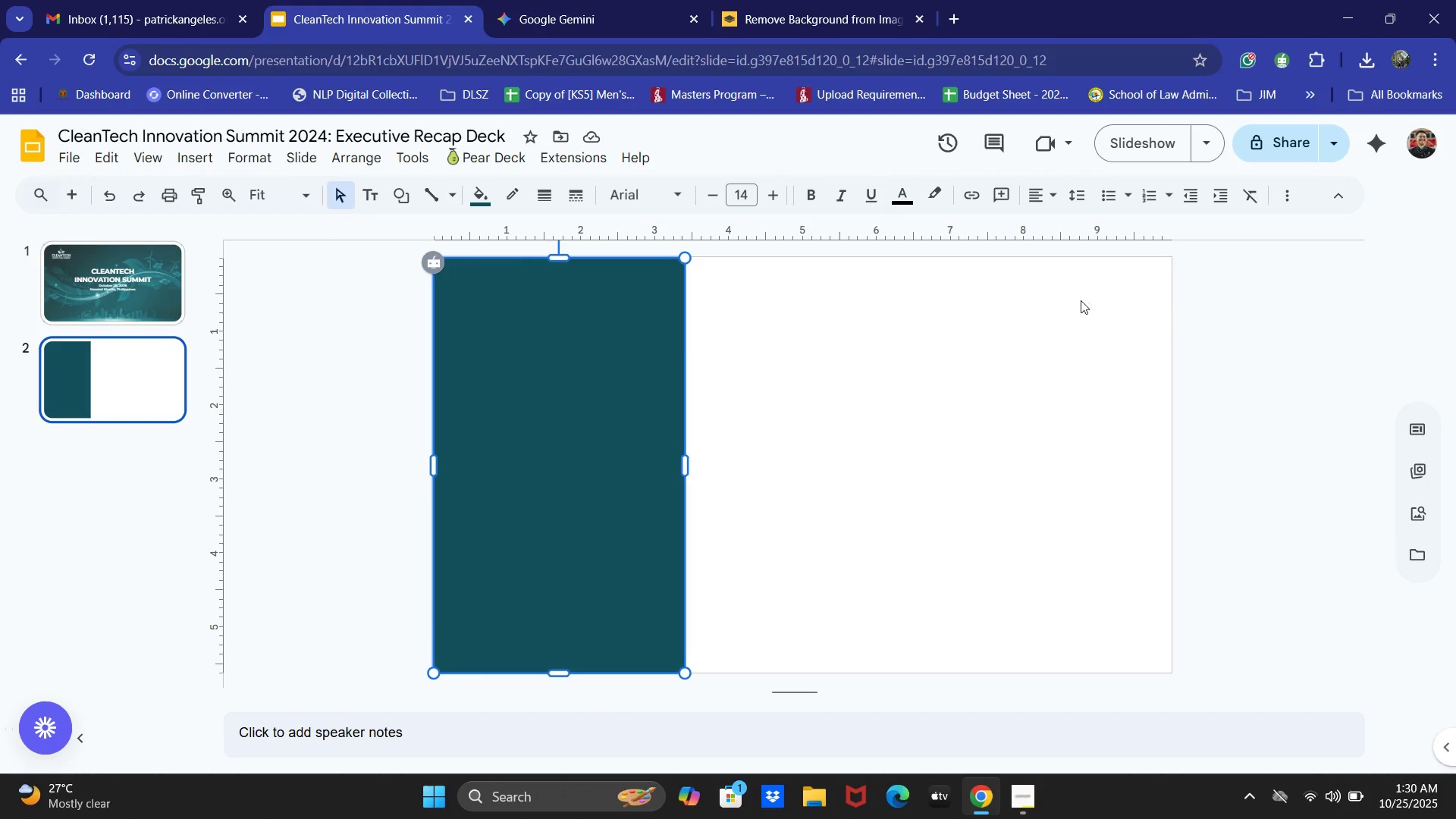 
left_click([400, 184])
 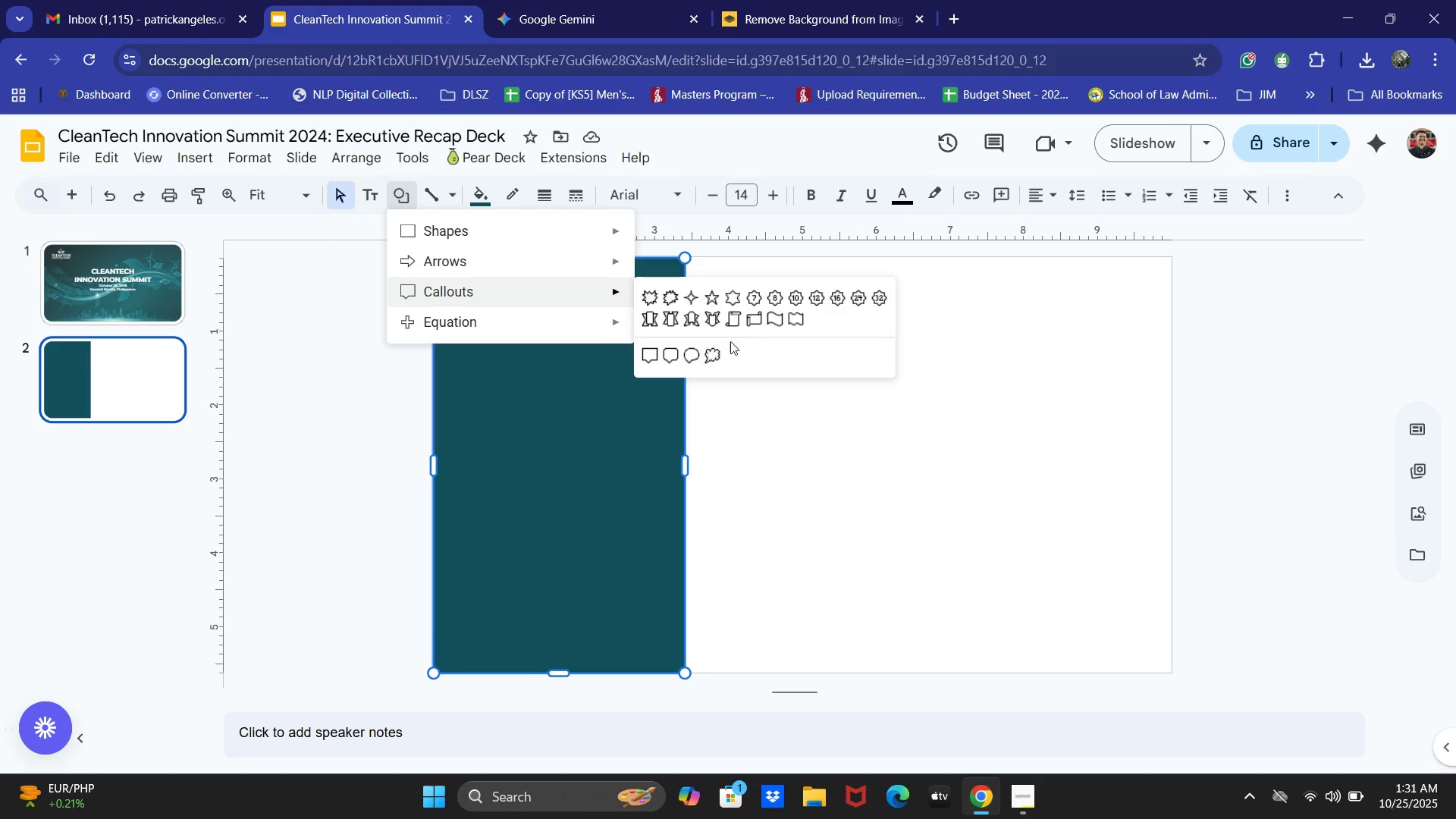 
left_click([705, 357])
 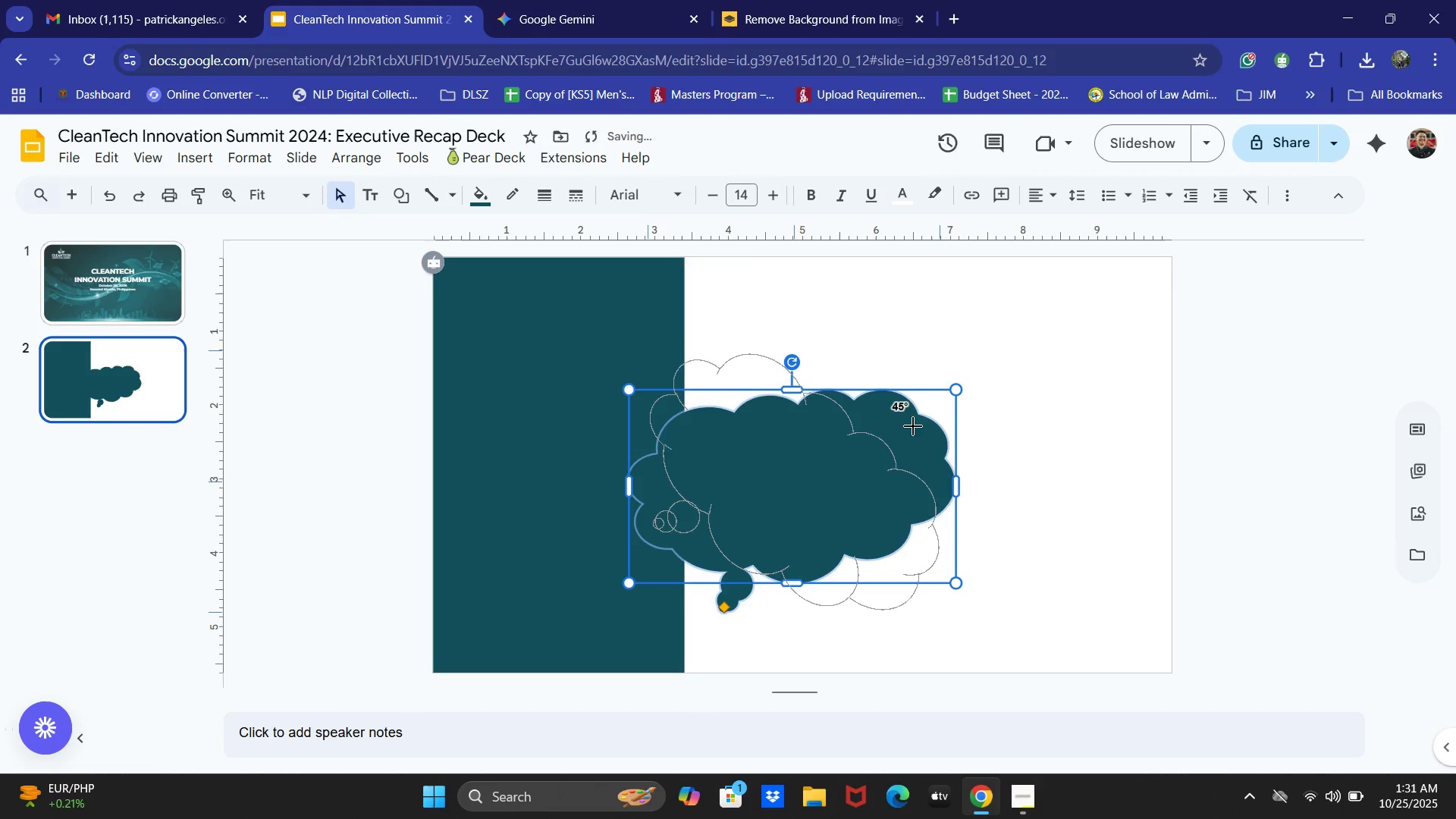 
left_click([751, 455])
 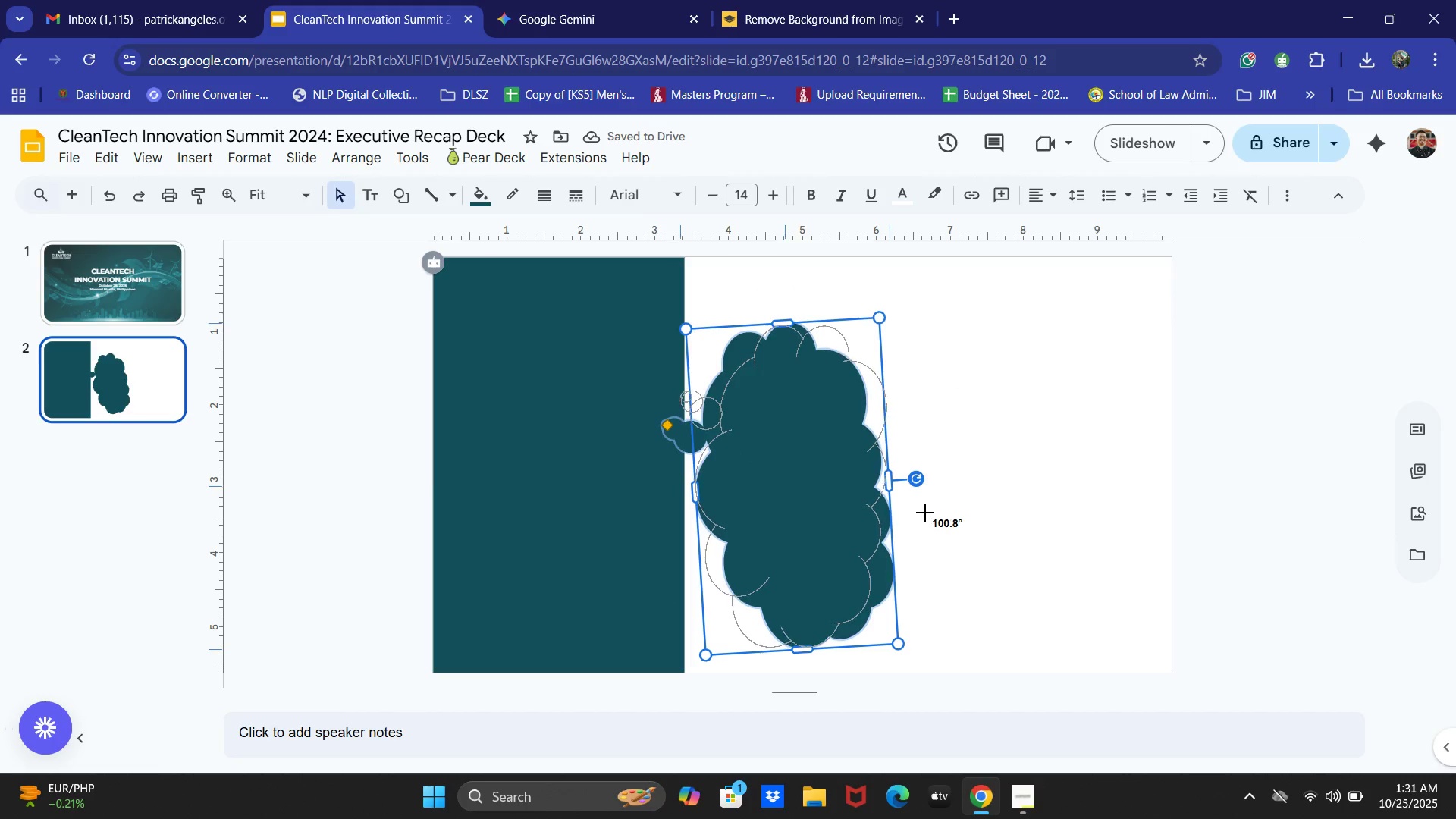 
left_click([799, 477])
 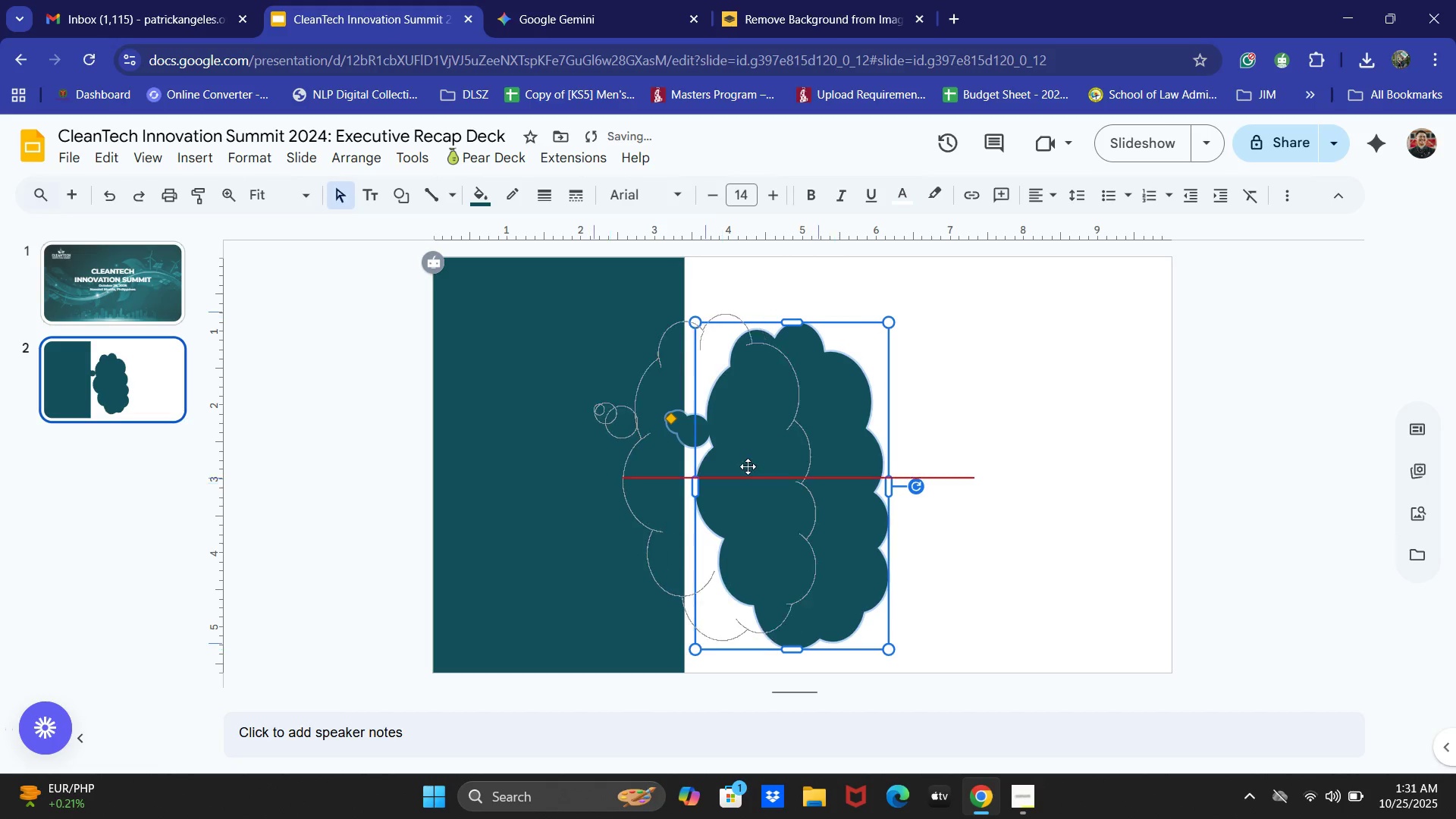 
right_click([730, 456])
 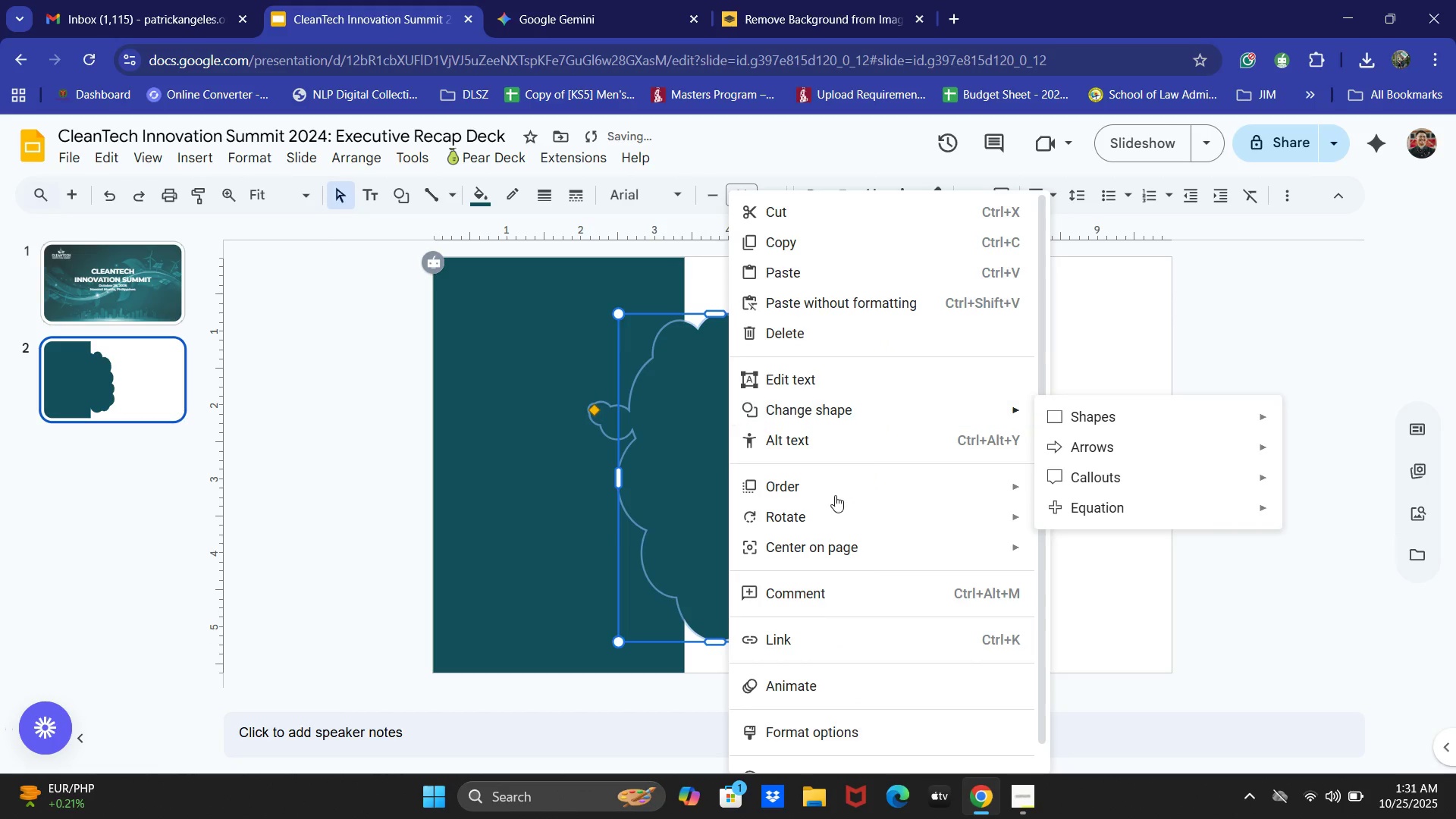 
left_click([835, 495])
 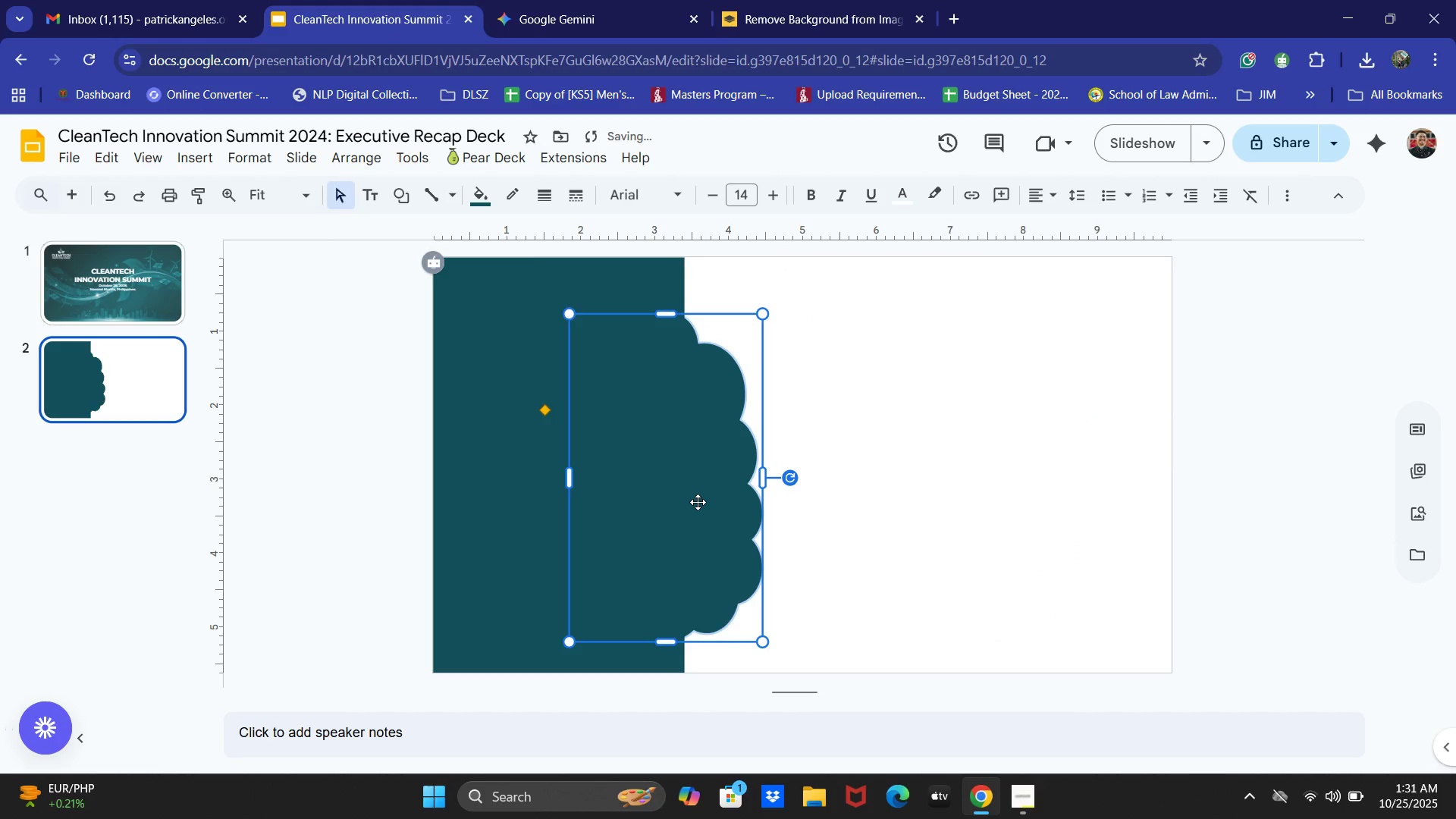 
wait(6.15)
 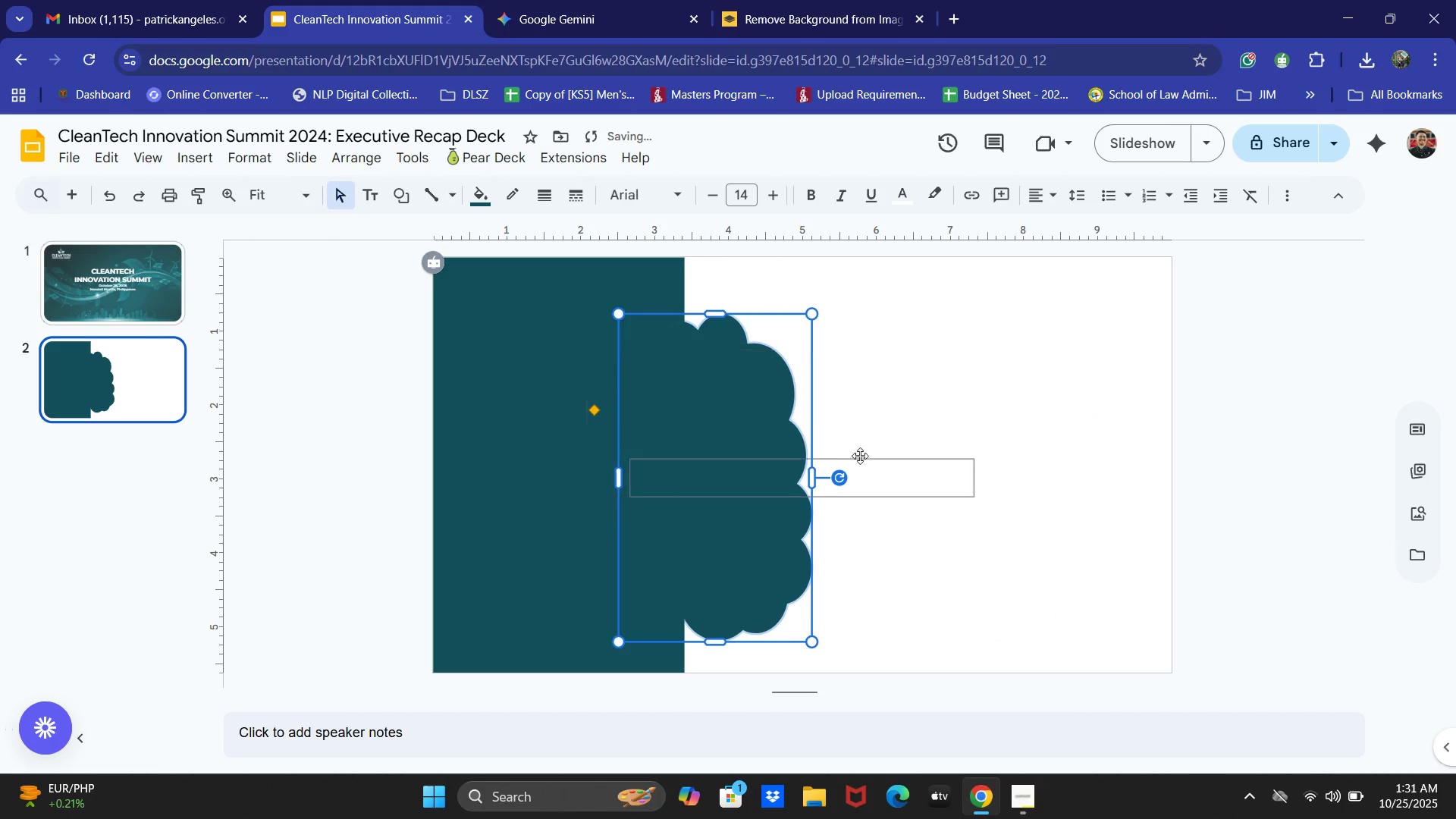 
key(Control+Z)
 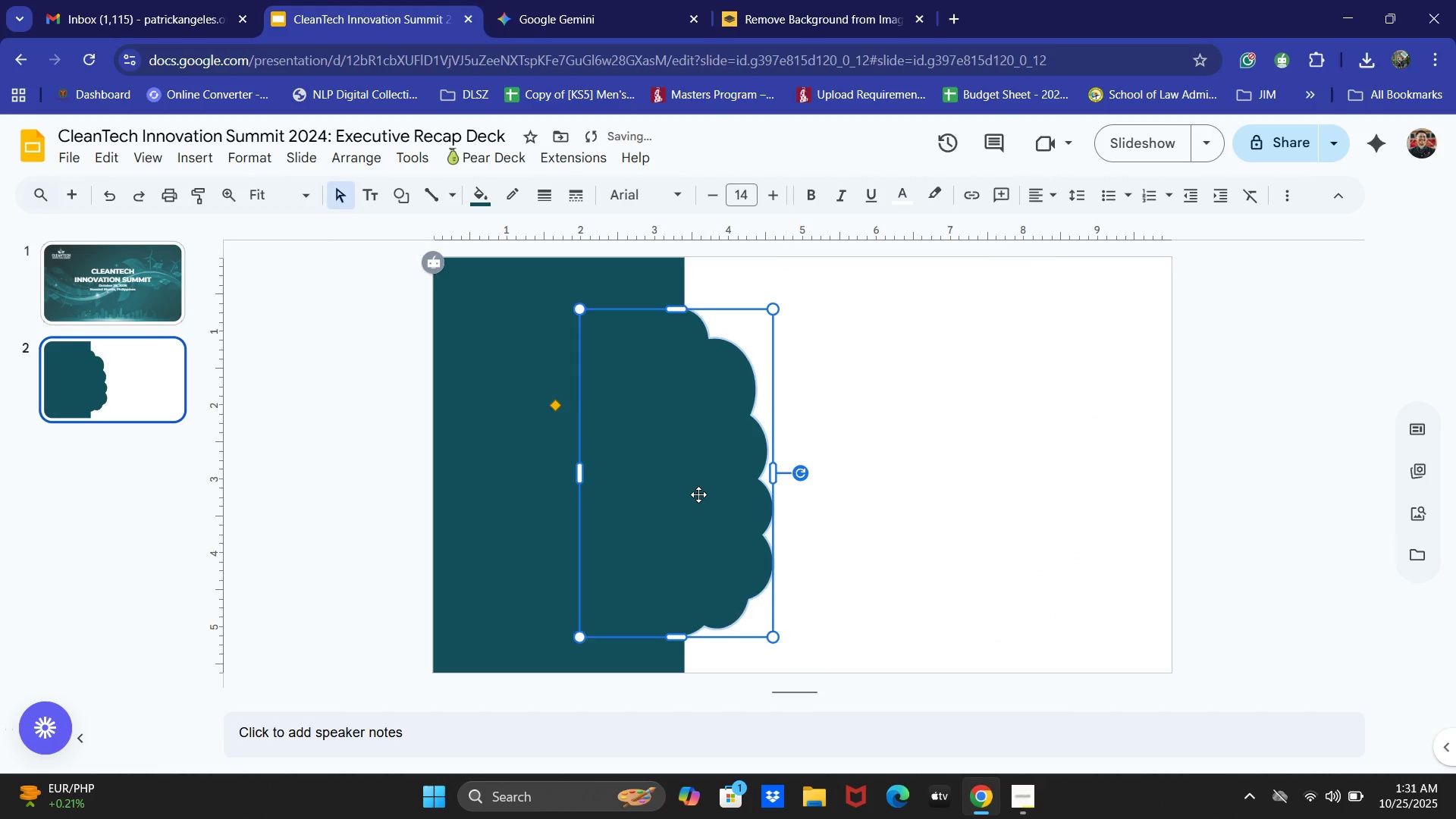 
key(Control+Z)
 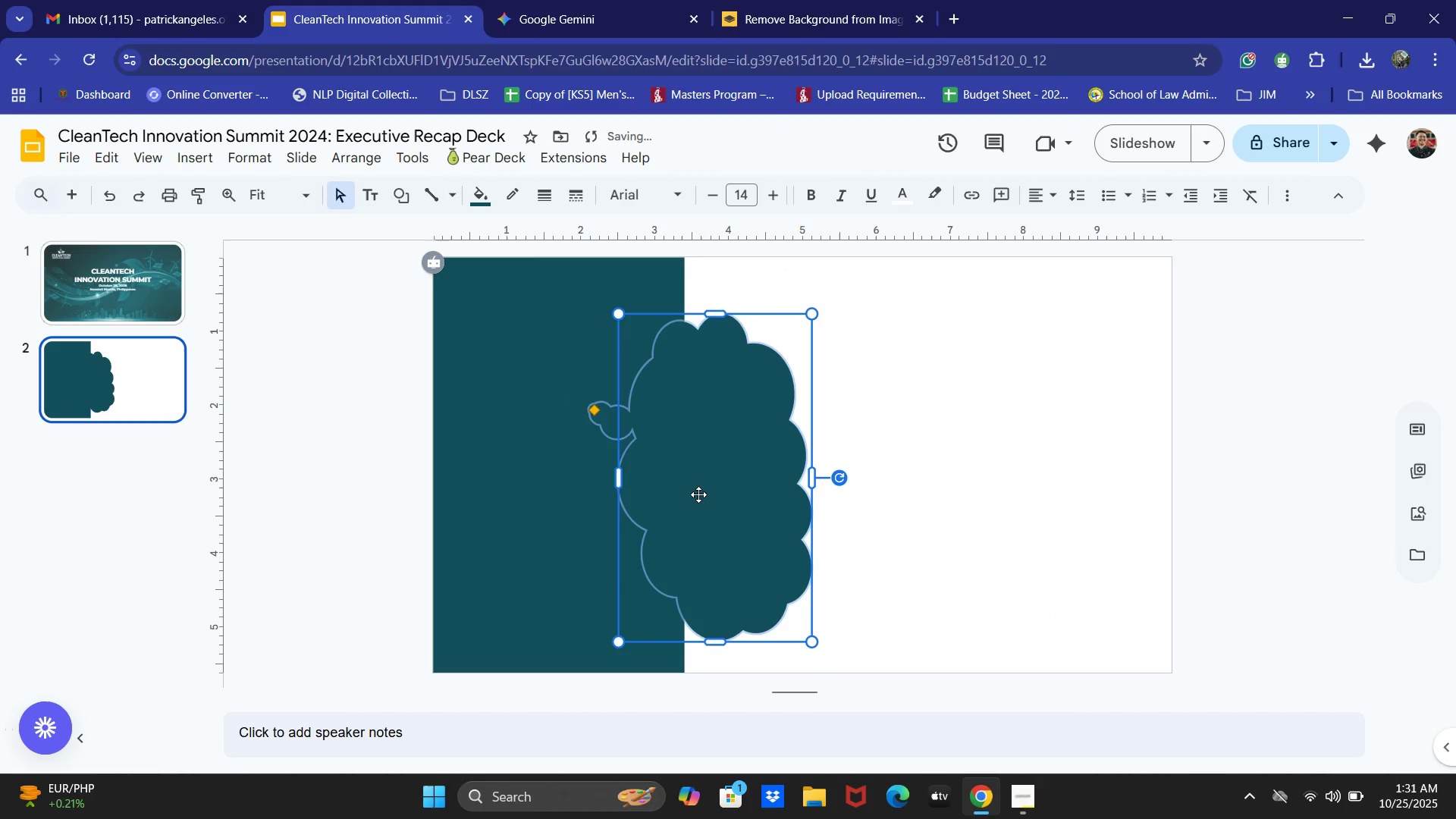 
key(Control+Z)
 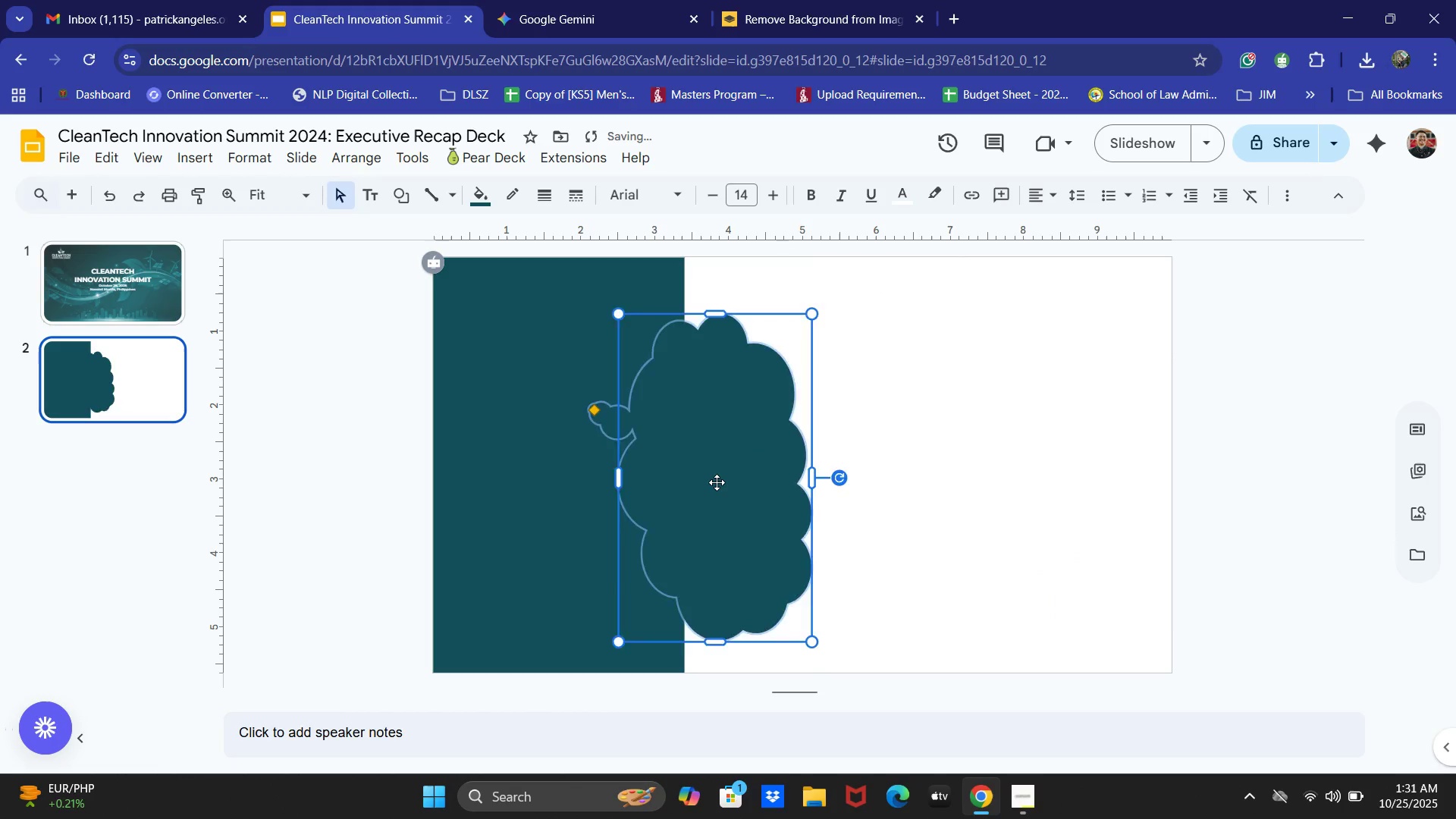 
key(Control+Z)
 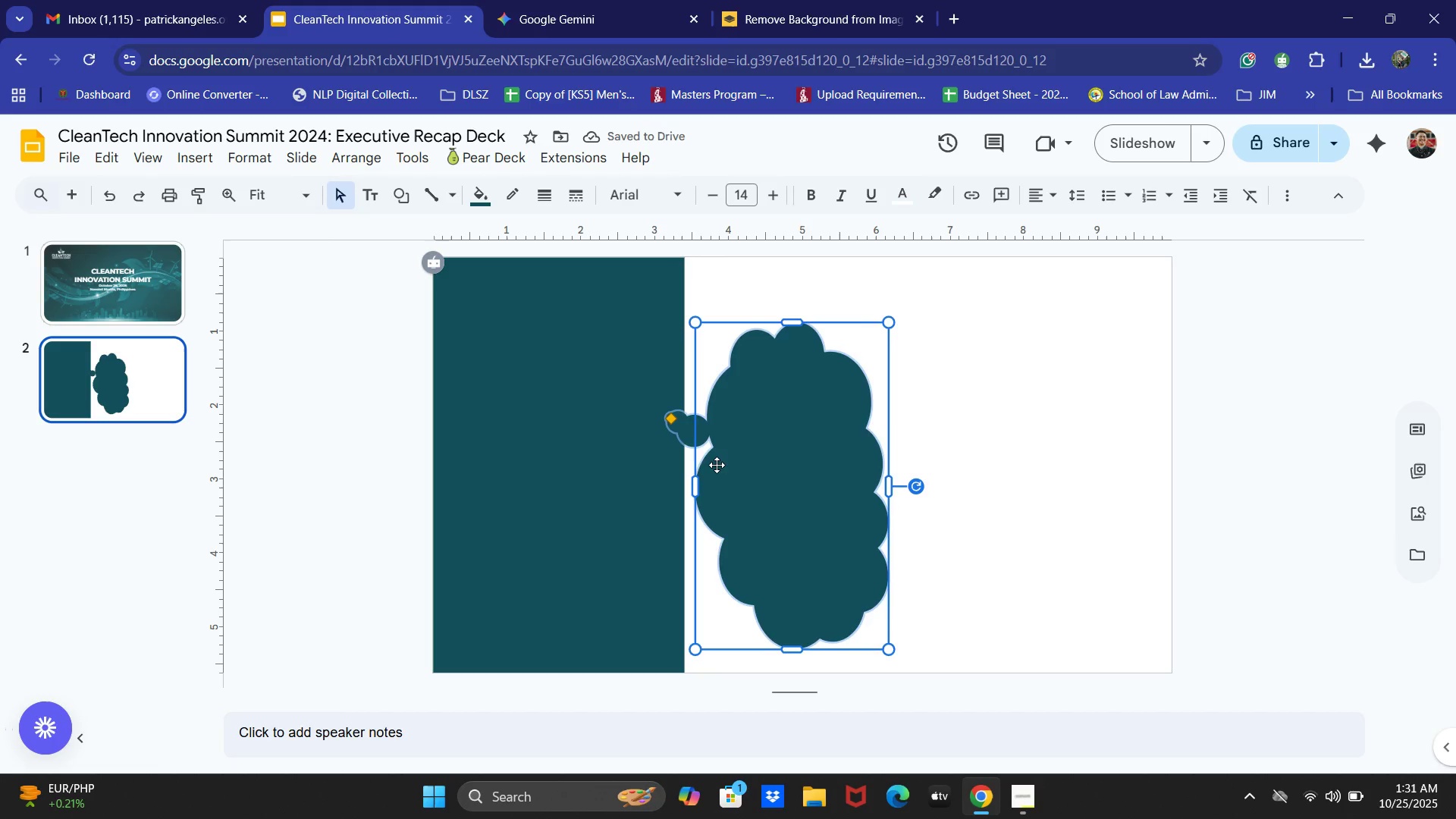 
wait(6.53)
 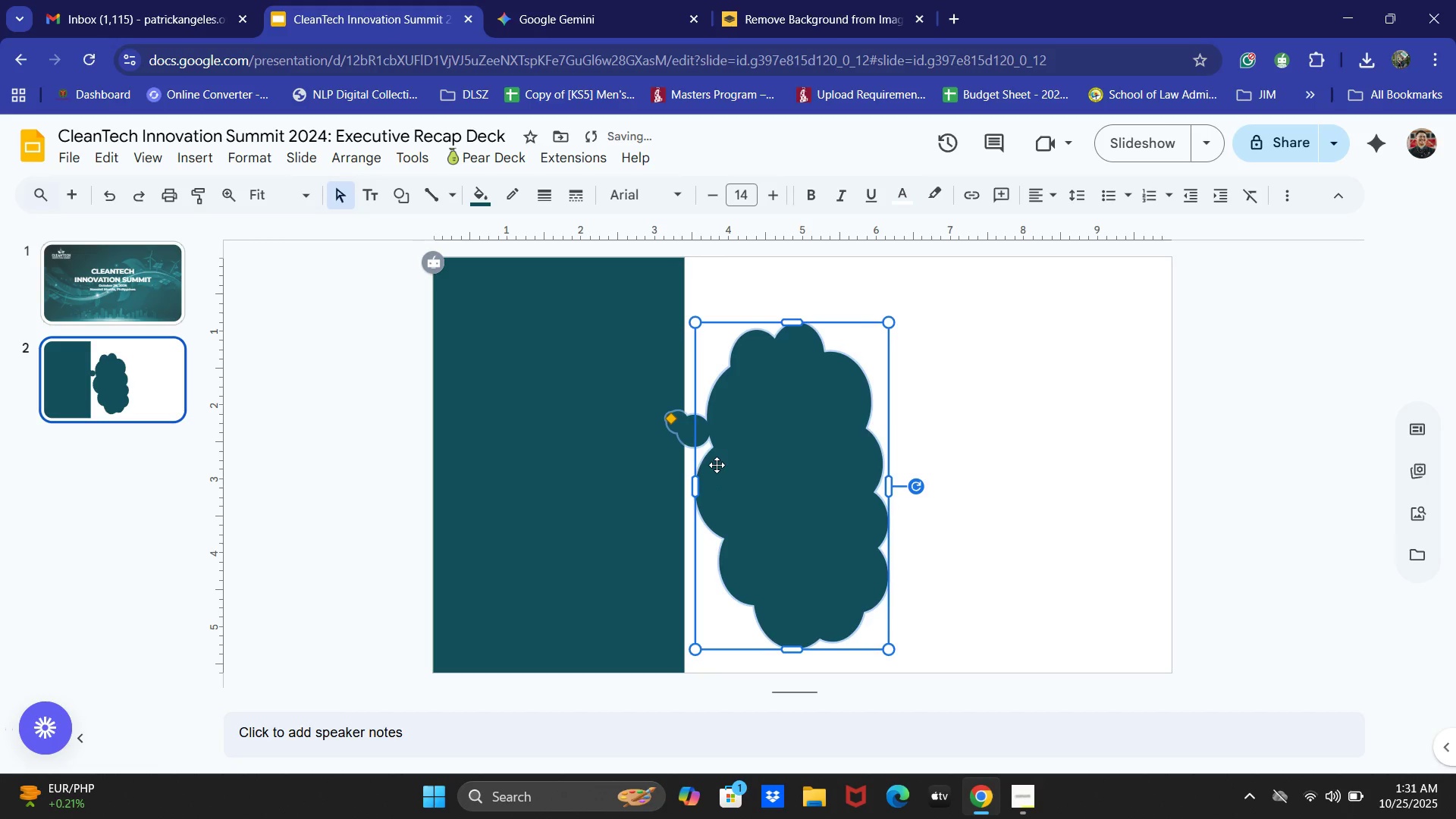 
key(Backspace)
 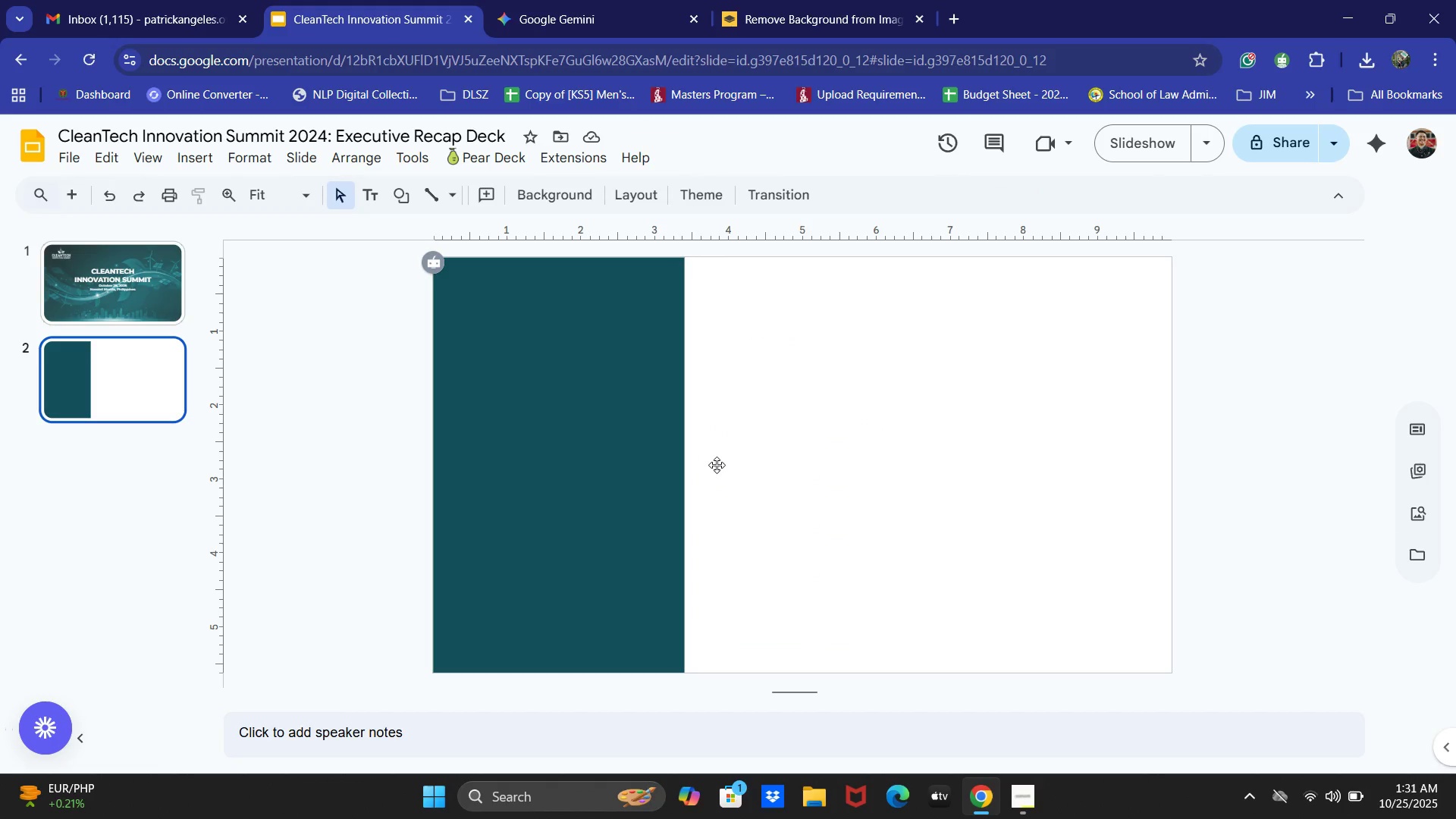 
wait(10.32)
 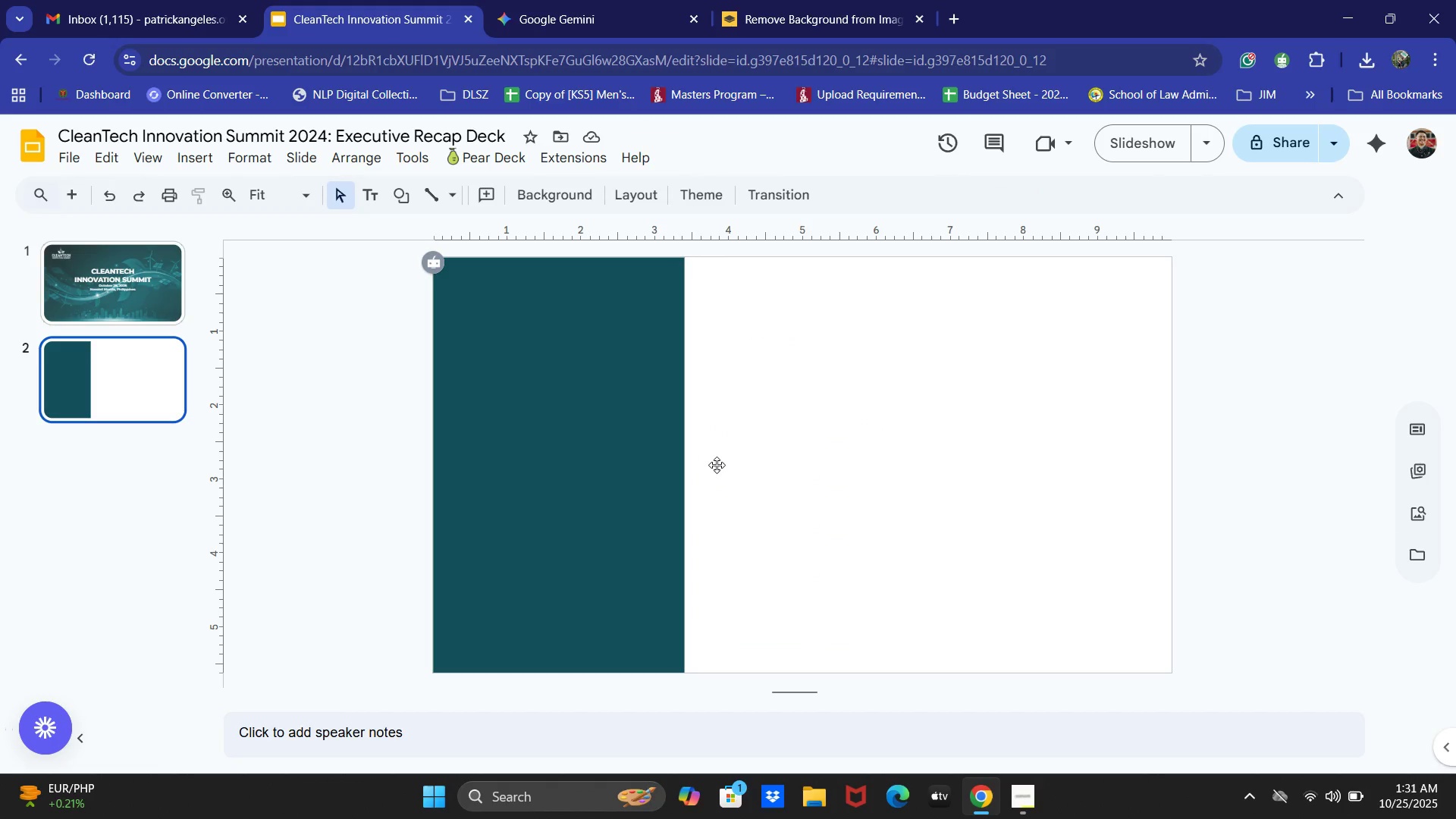 
left_click([606, 376])
 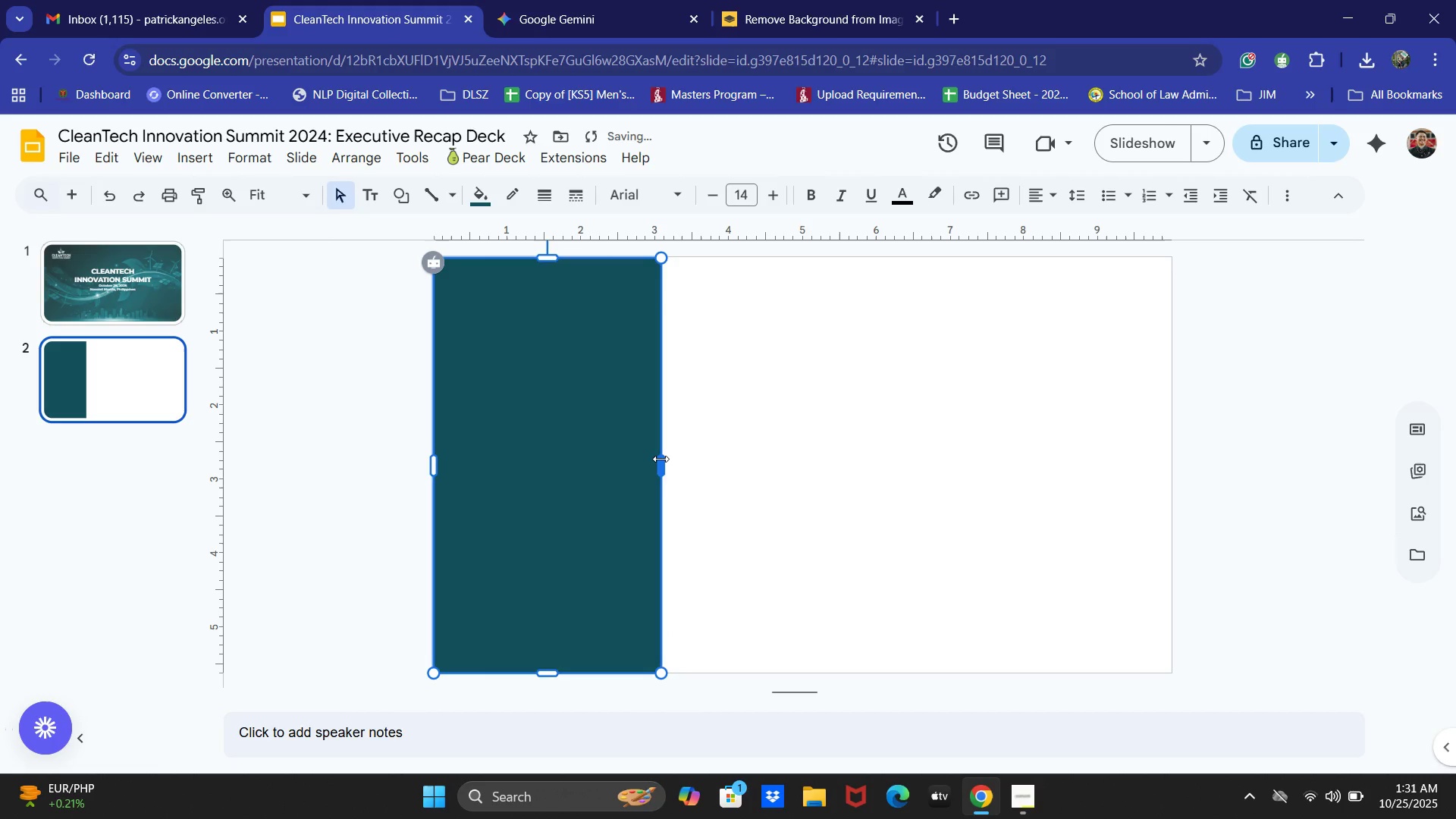 
left_click([102, 262])
 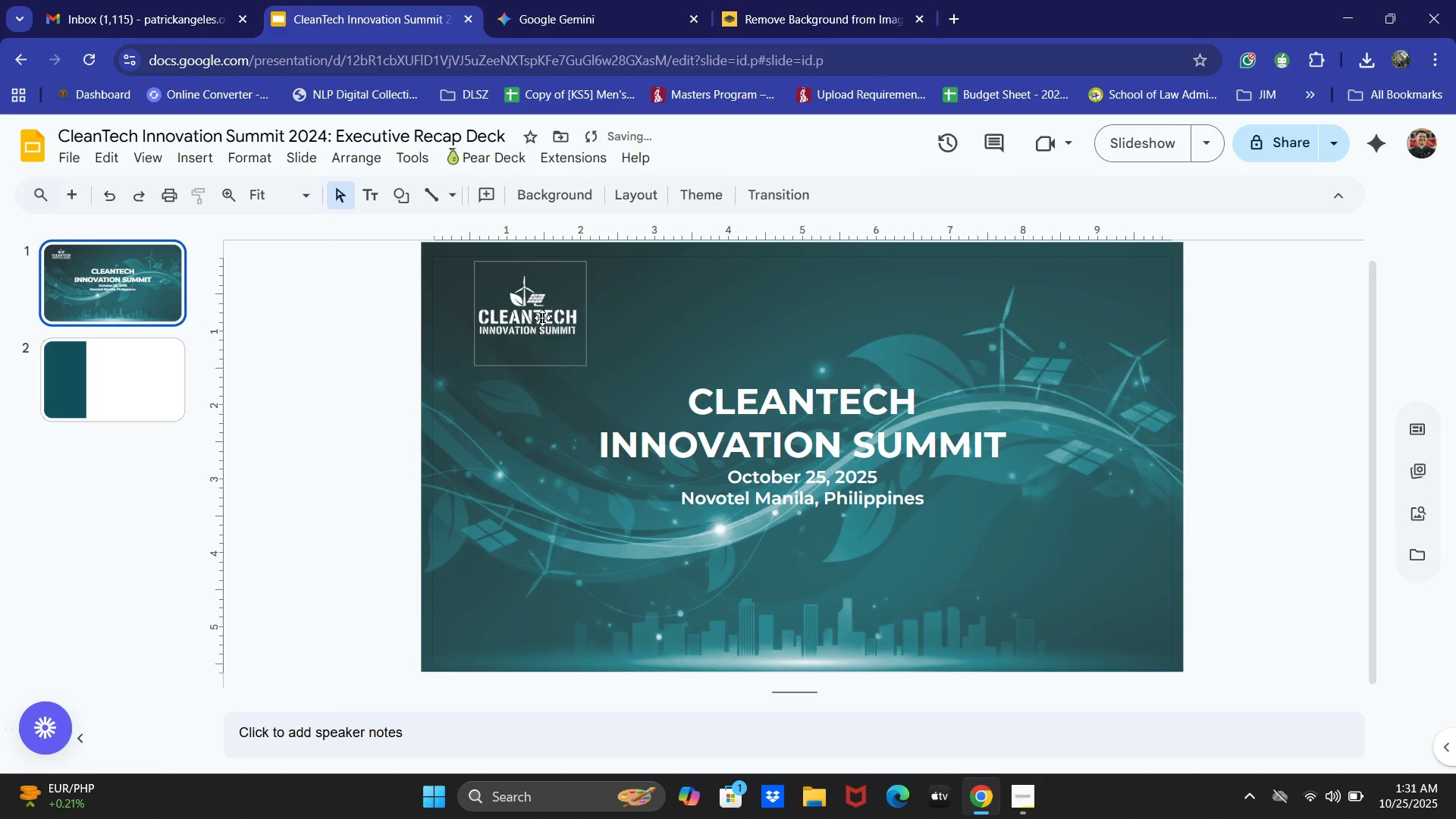 
left_click([538, 304])
 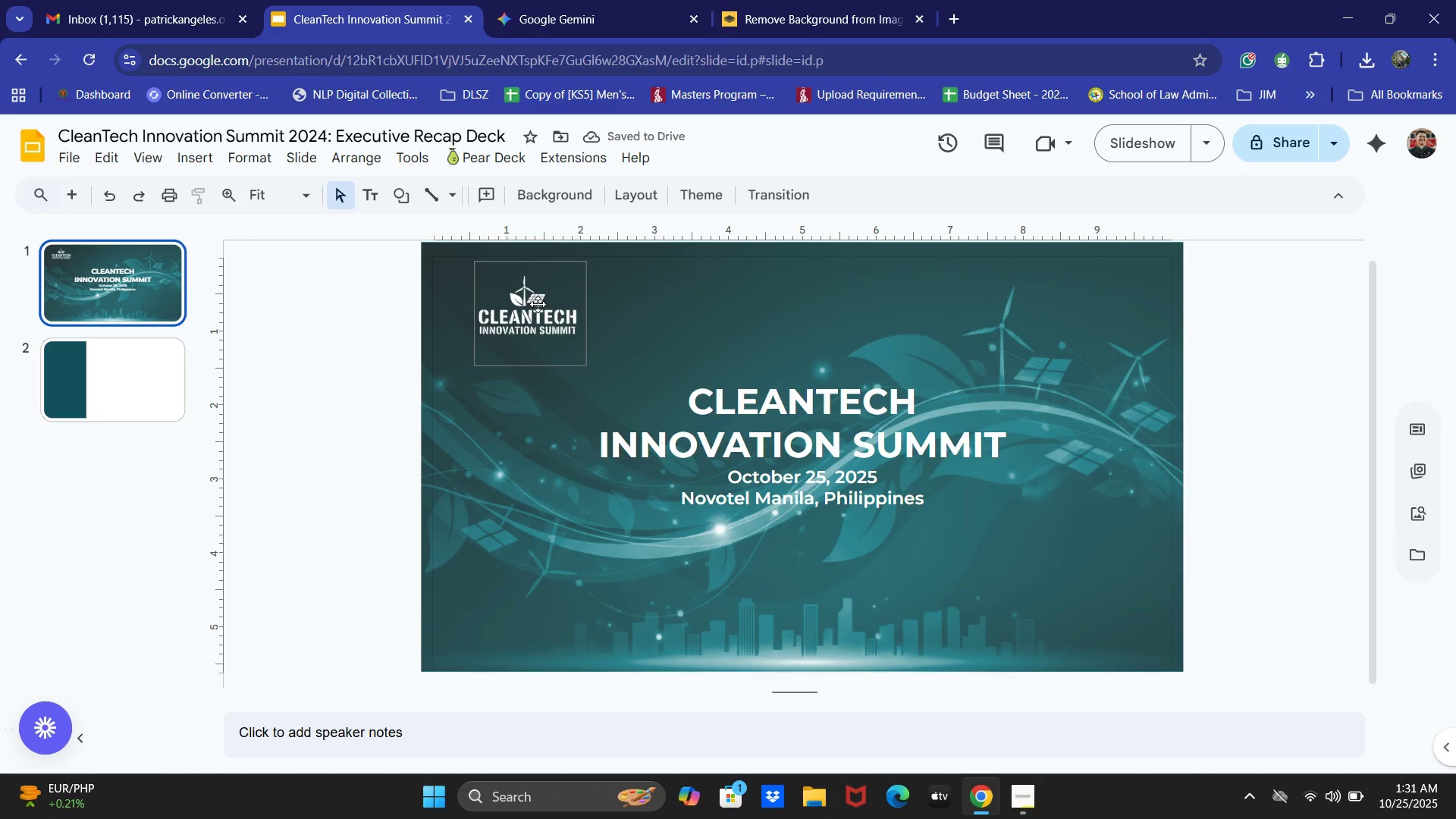 
key(Control+C)
 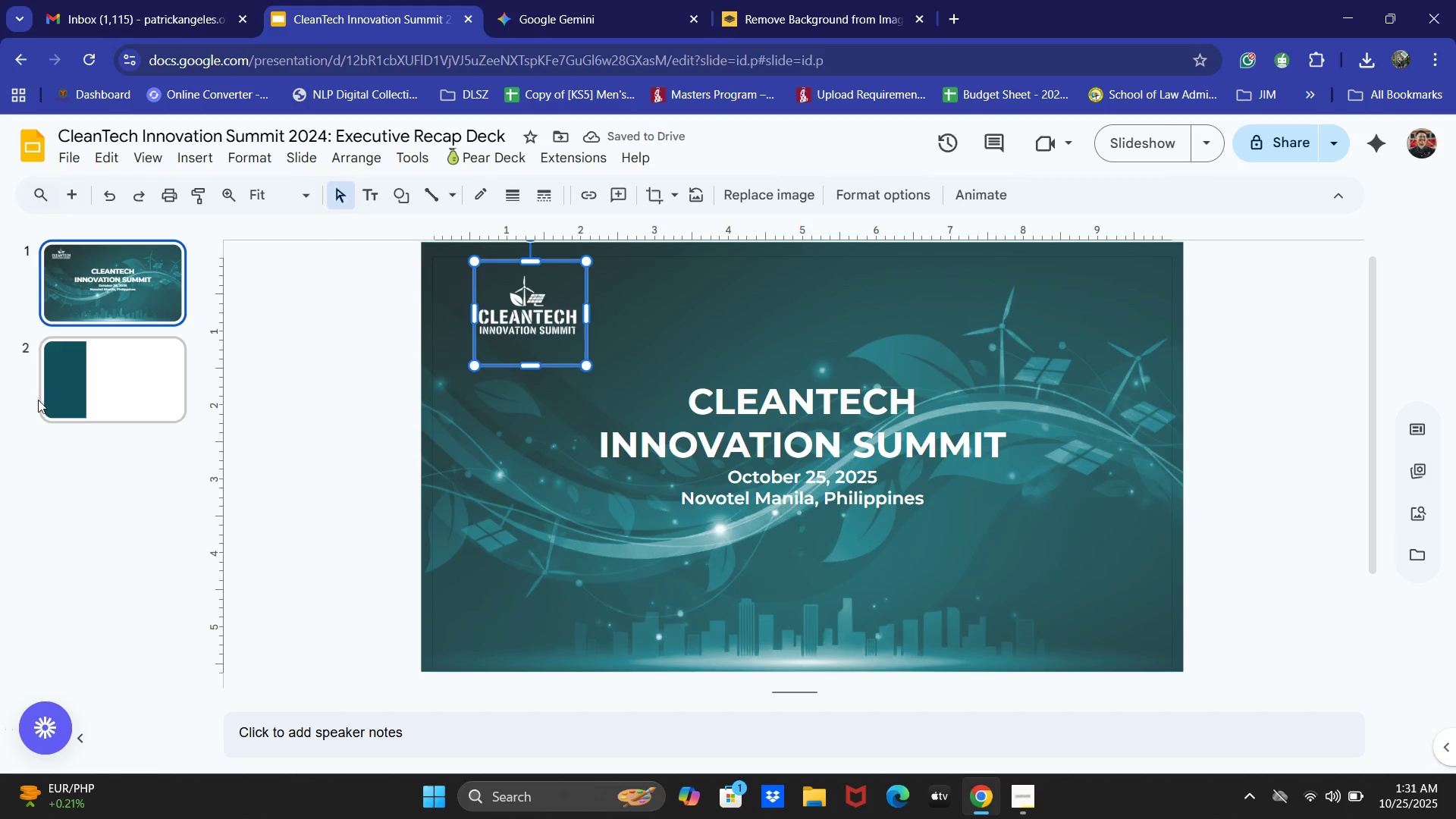 
left_click([38, 400])
 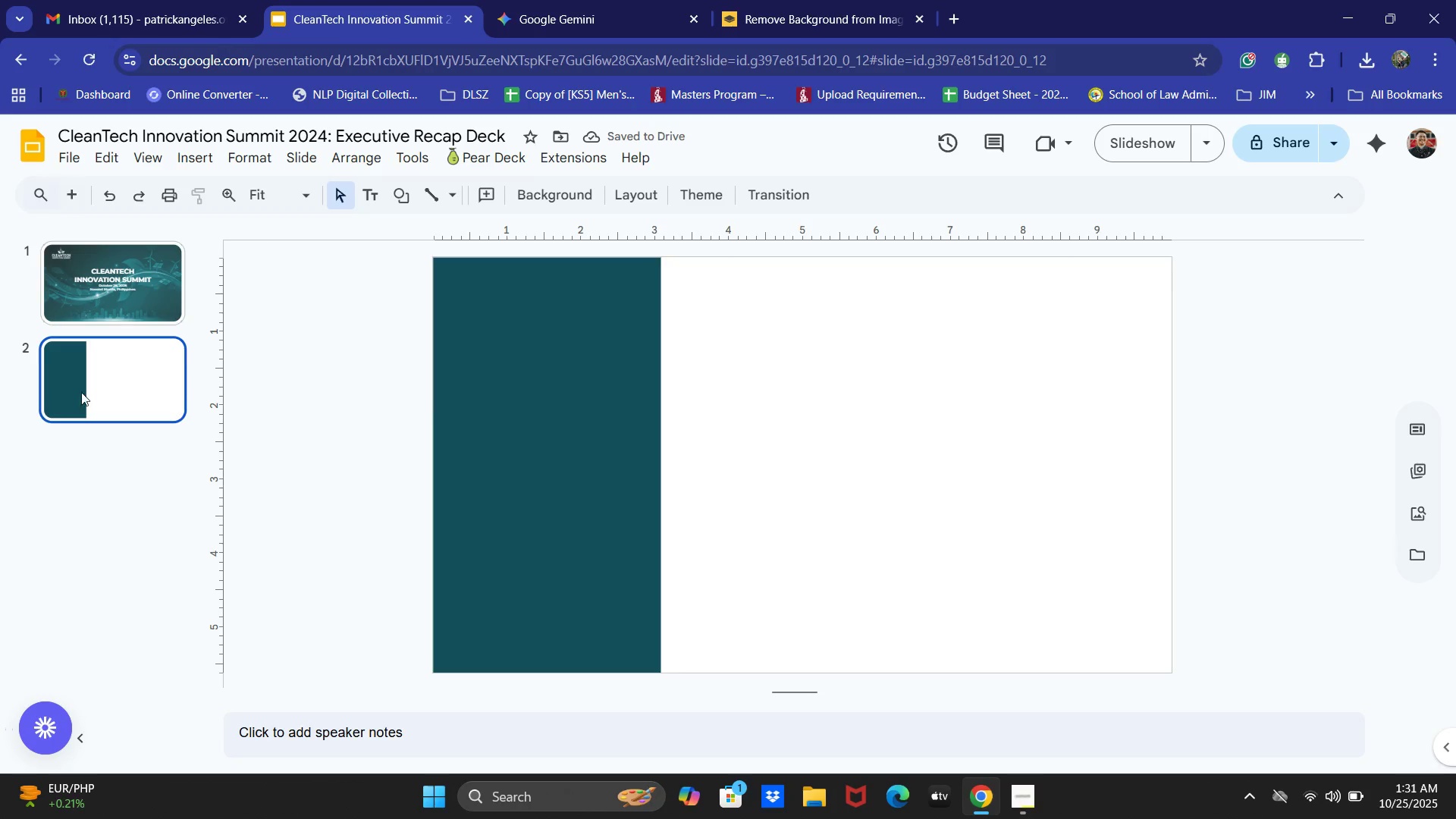 
key(Control+ControlLeft)
 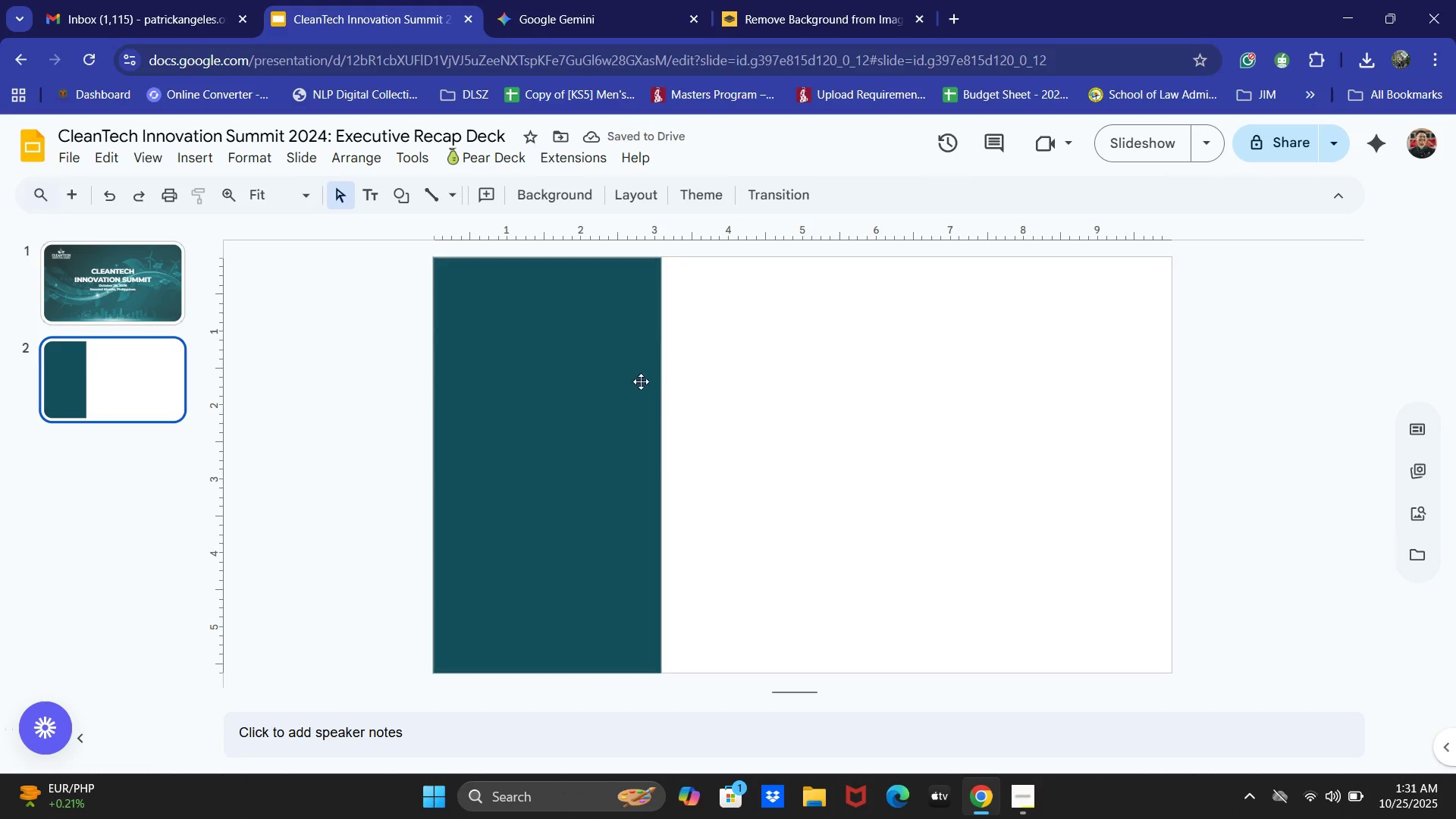 
key(Control+V)
 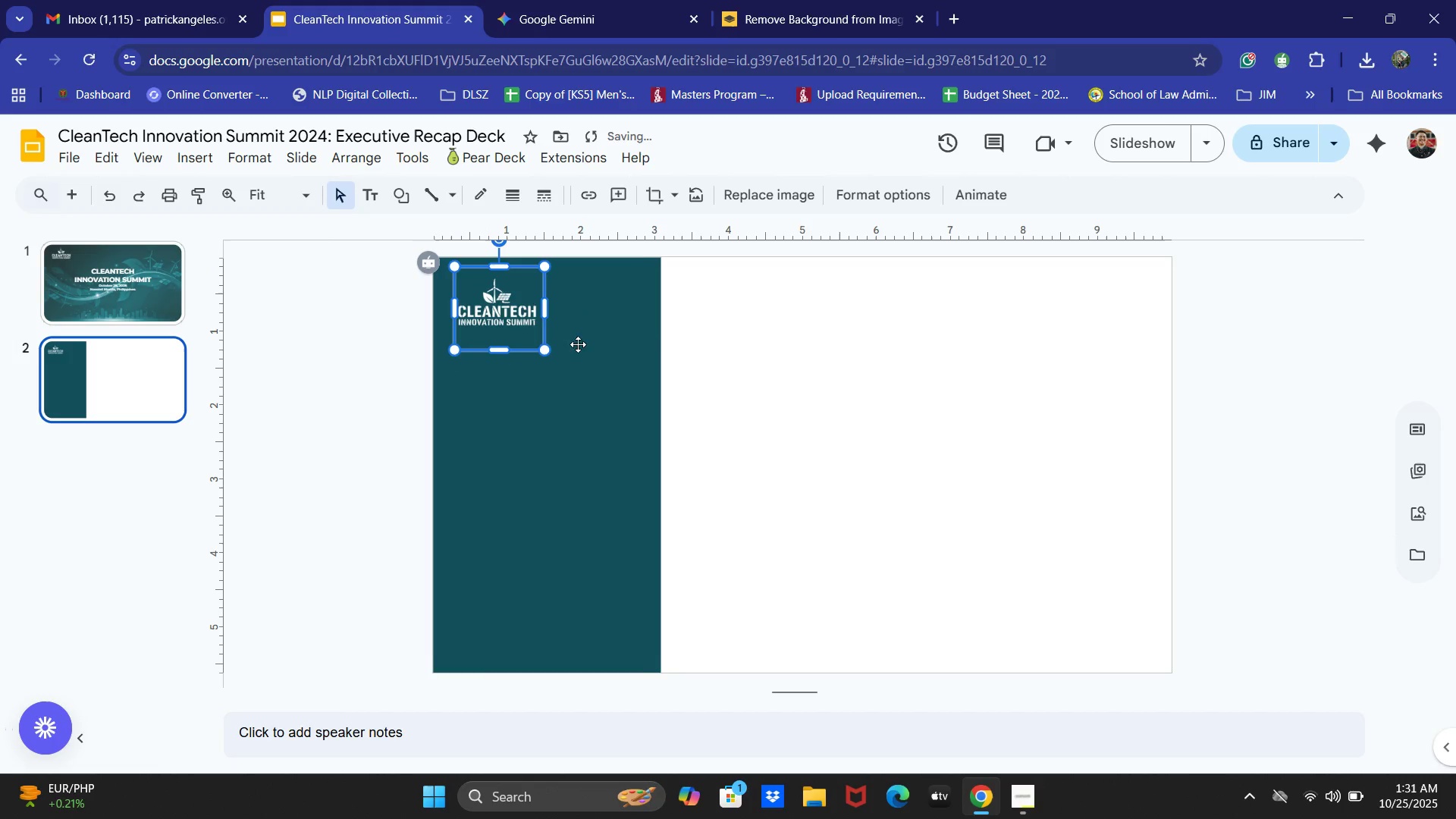 
wait(12.97)
 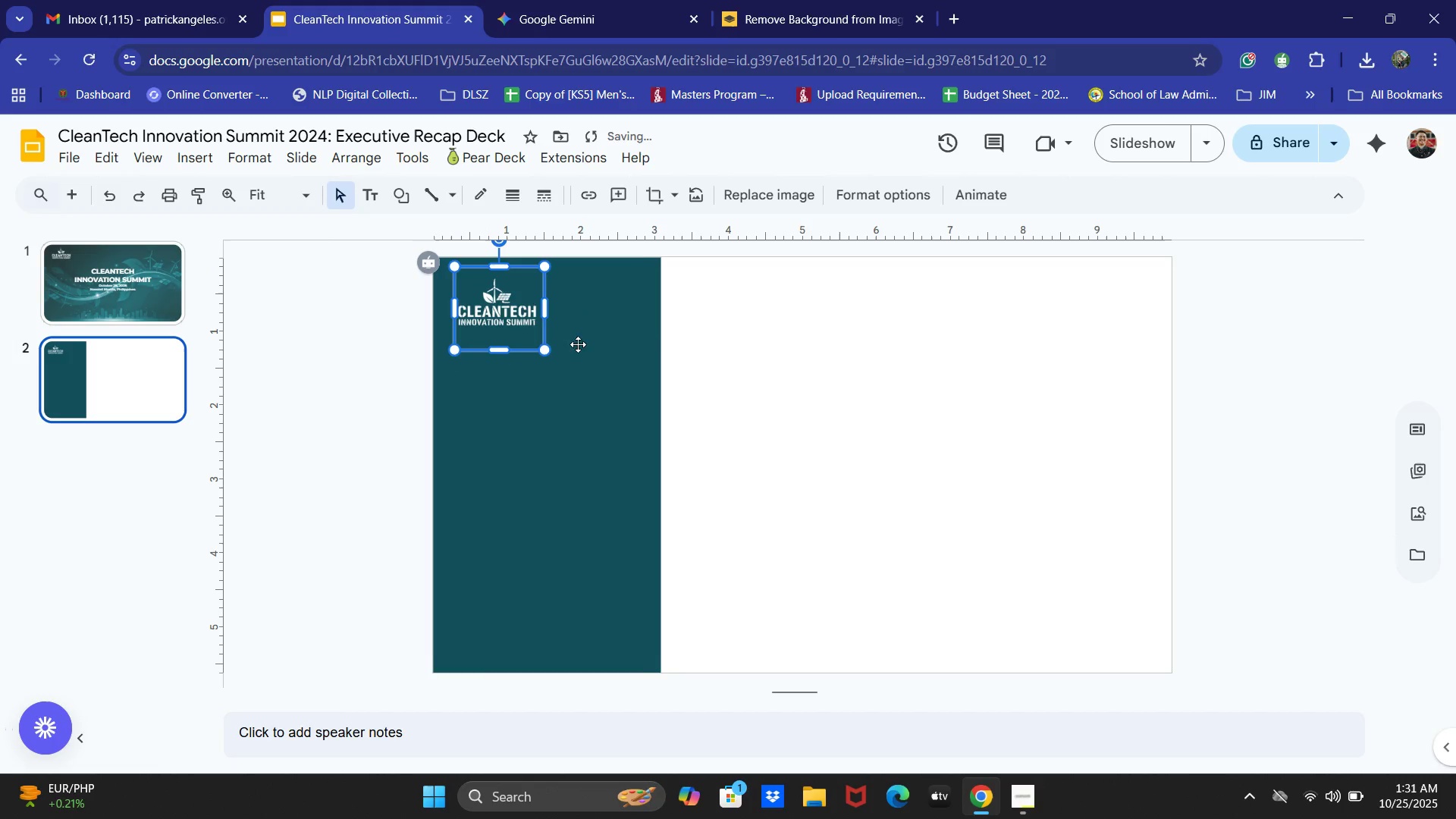 
double_click([627, 0])
 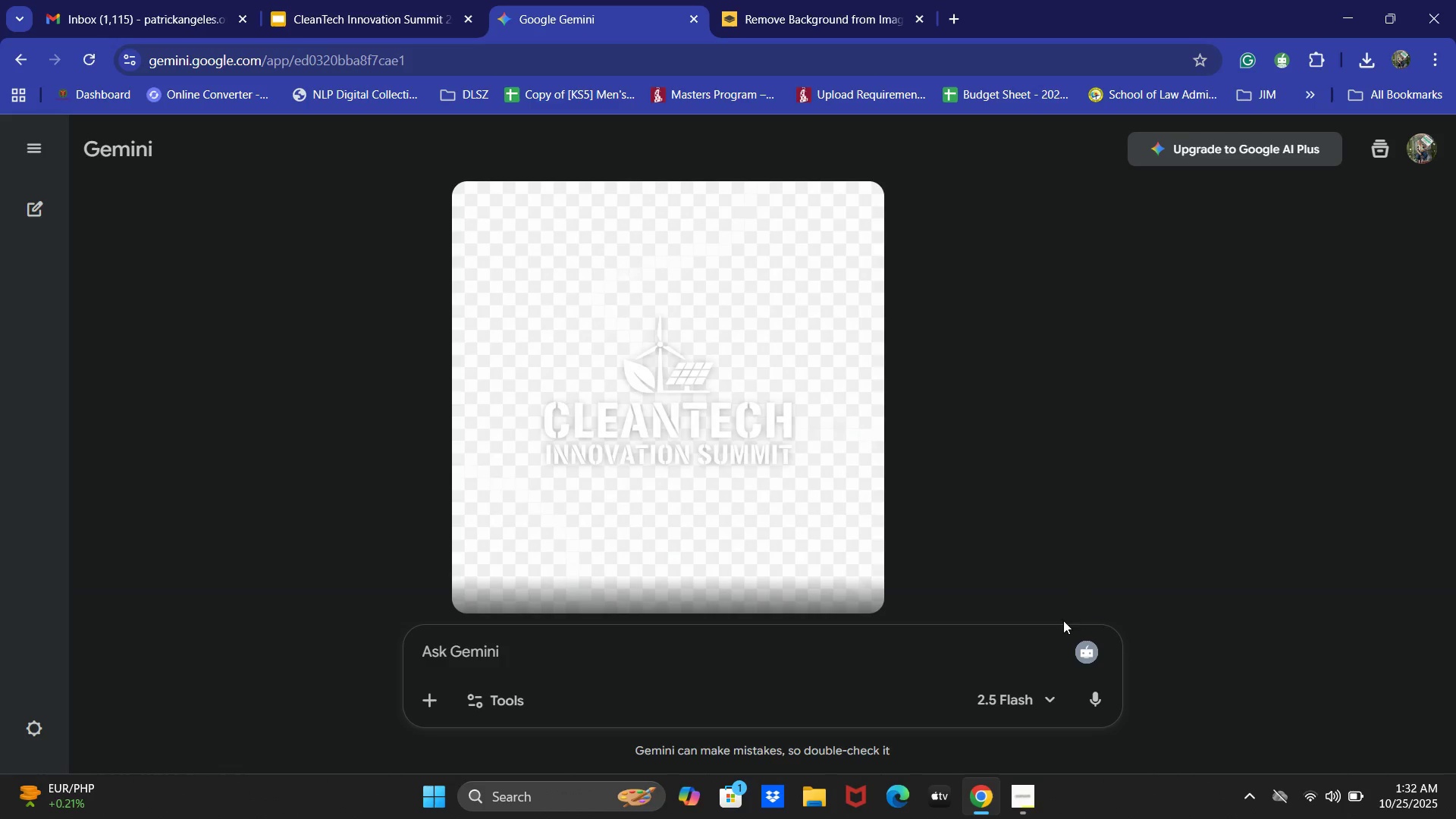 
left_click([714, 654])
 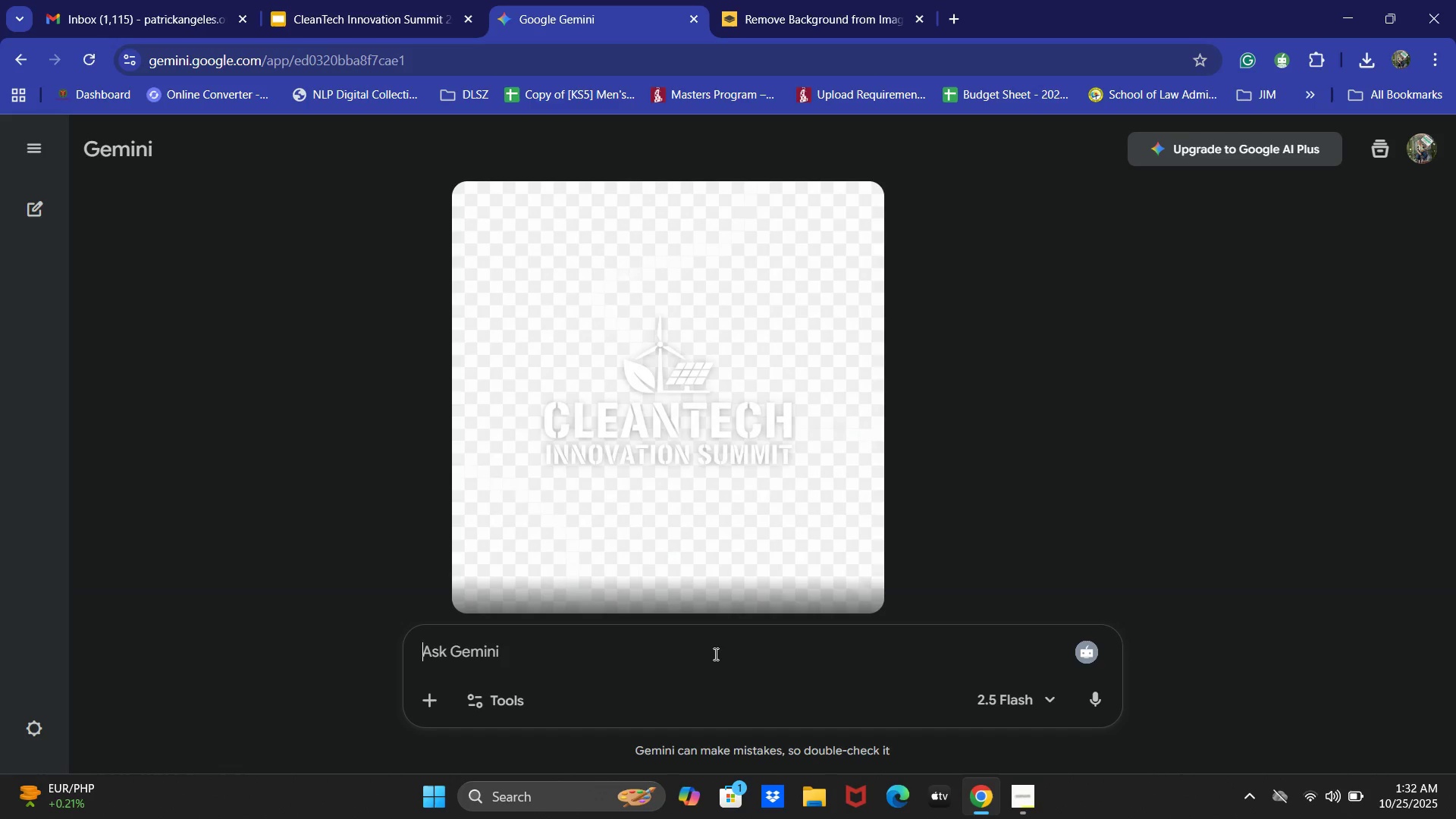 
type(Generate a flat image that sh)
key(Backspace)
key(Backspace)
type(reprsents clearn)
key(Backspace)
key(Backspace)
type(n i)
key(Backspace)
type(energy)
 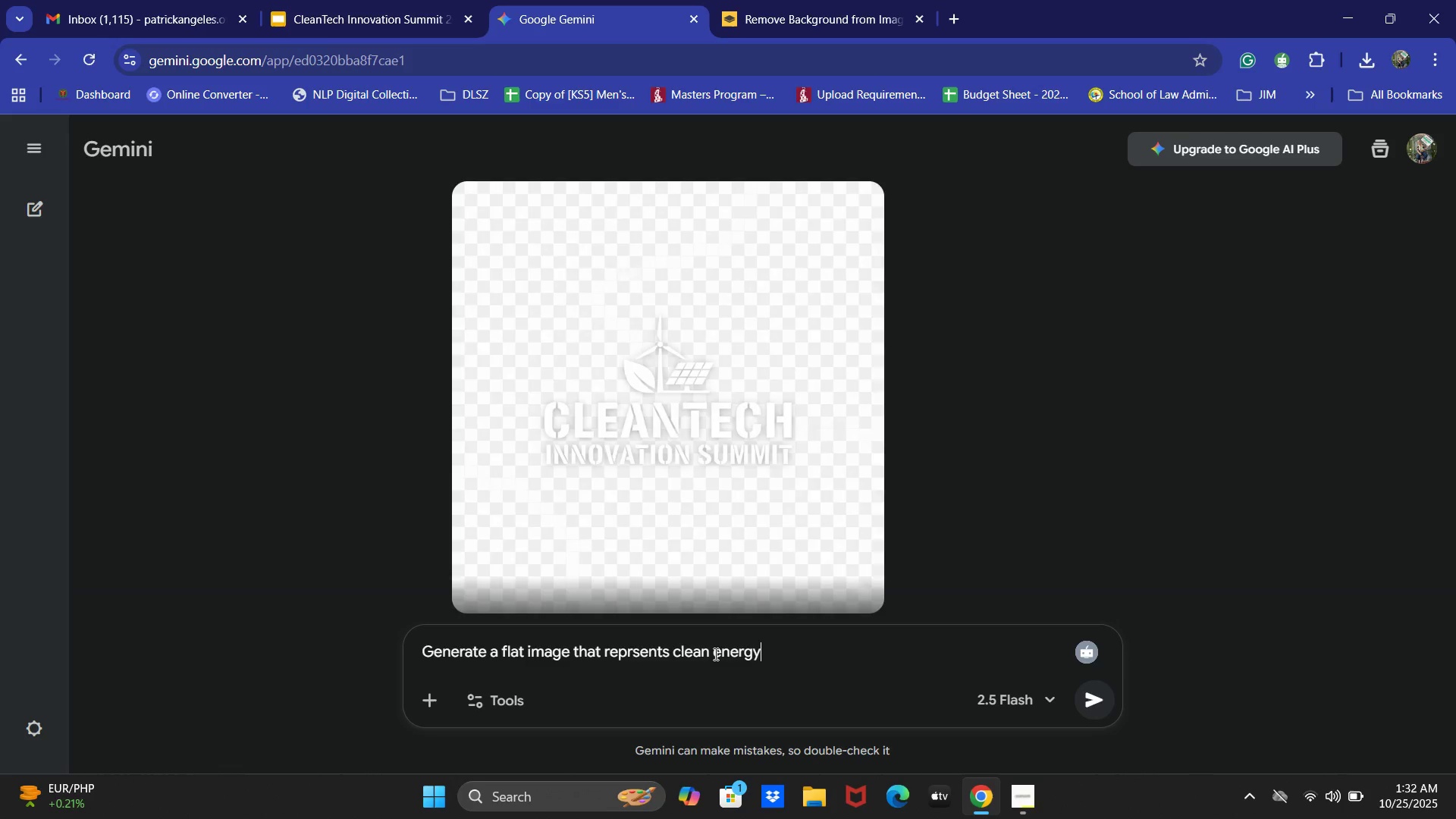 
key(Enter)
 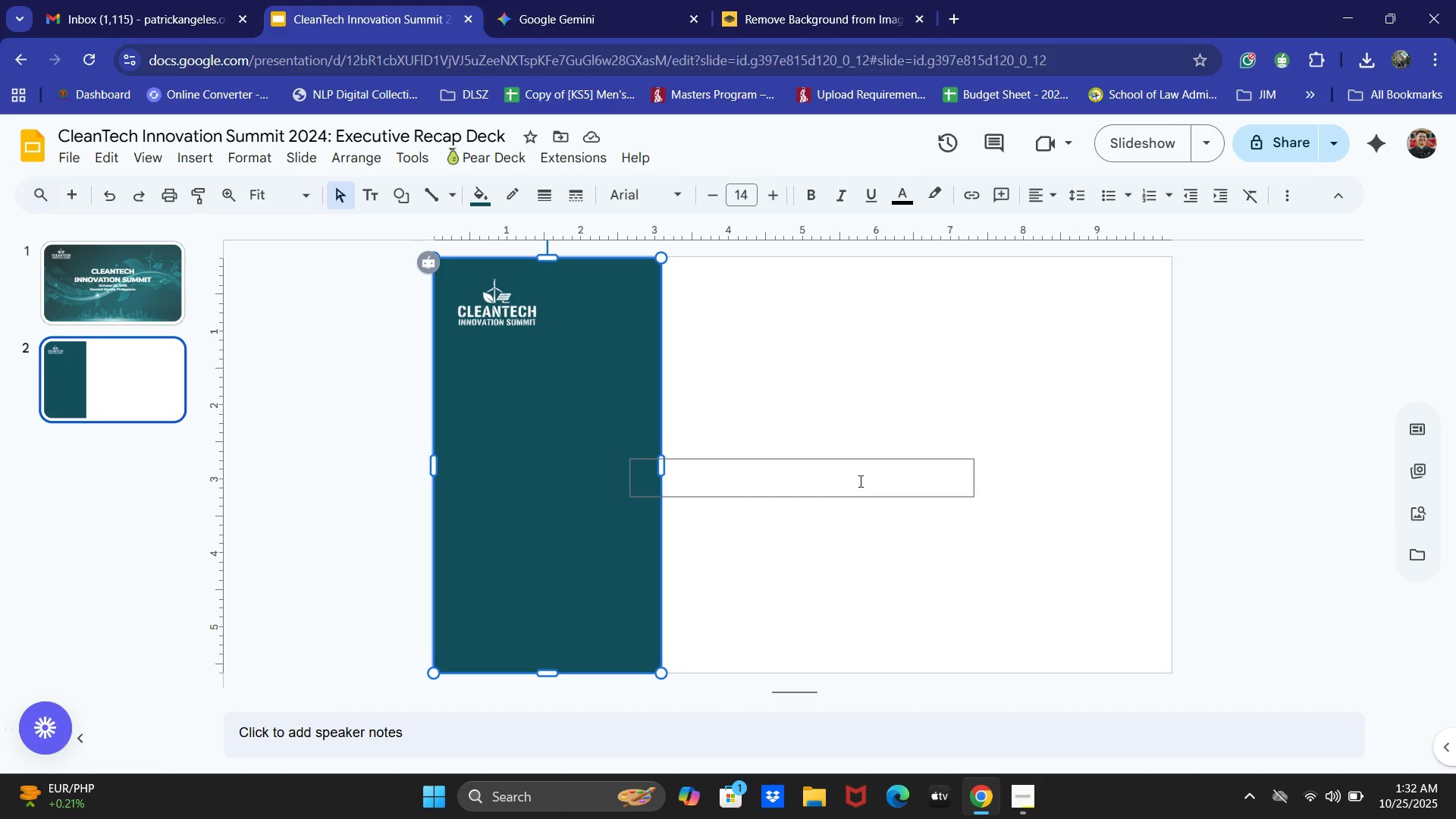 
left_click([937, 321])
 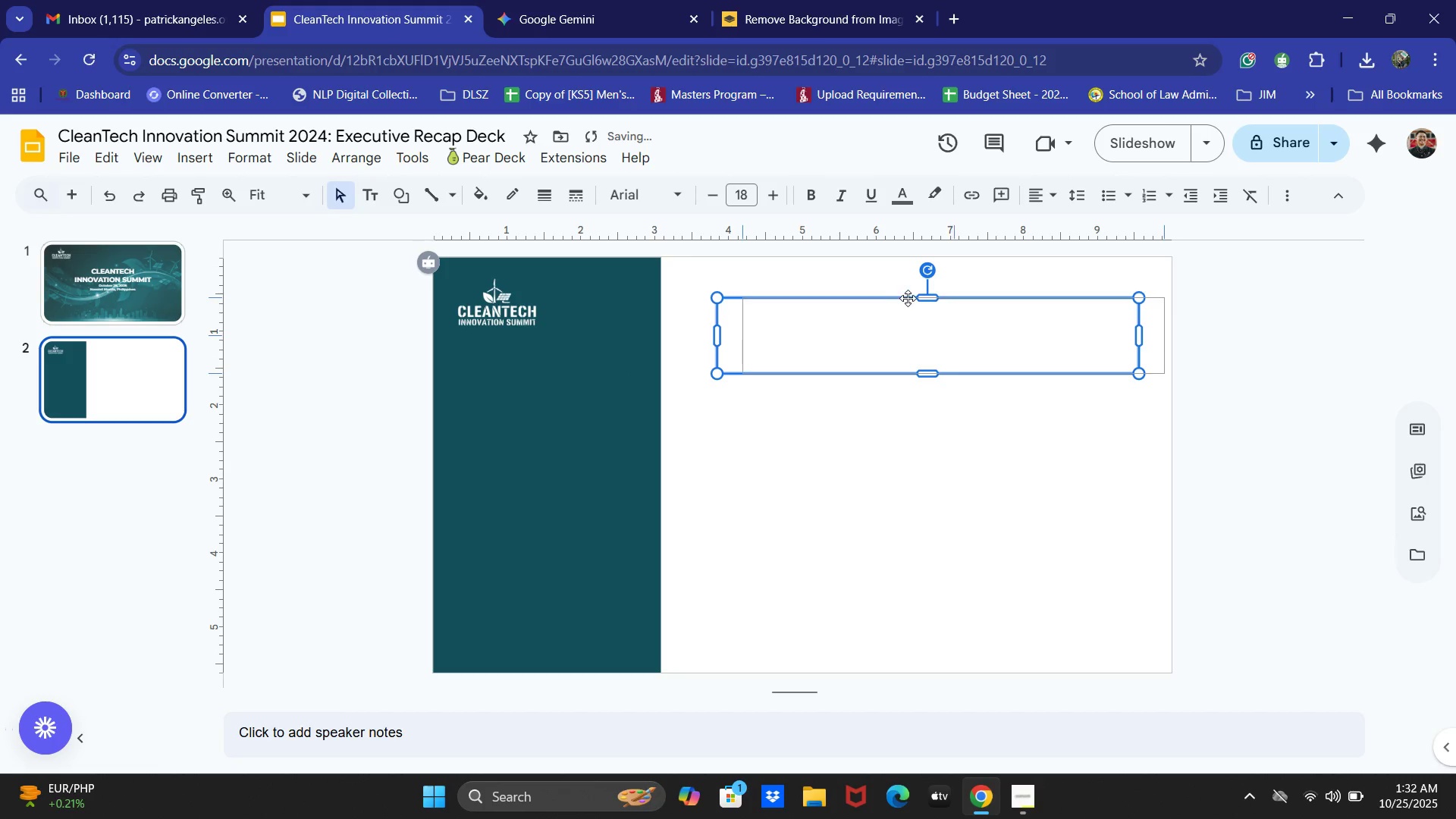 
wait(6.81)
 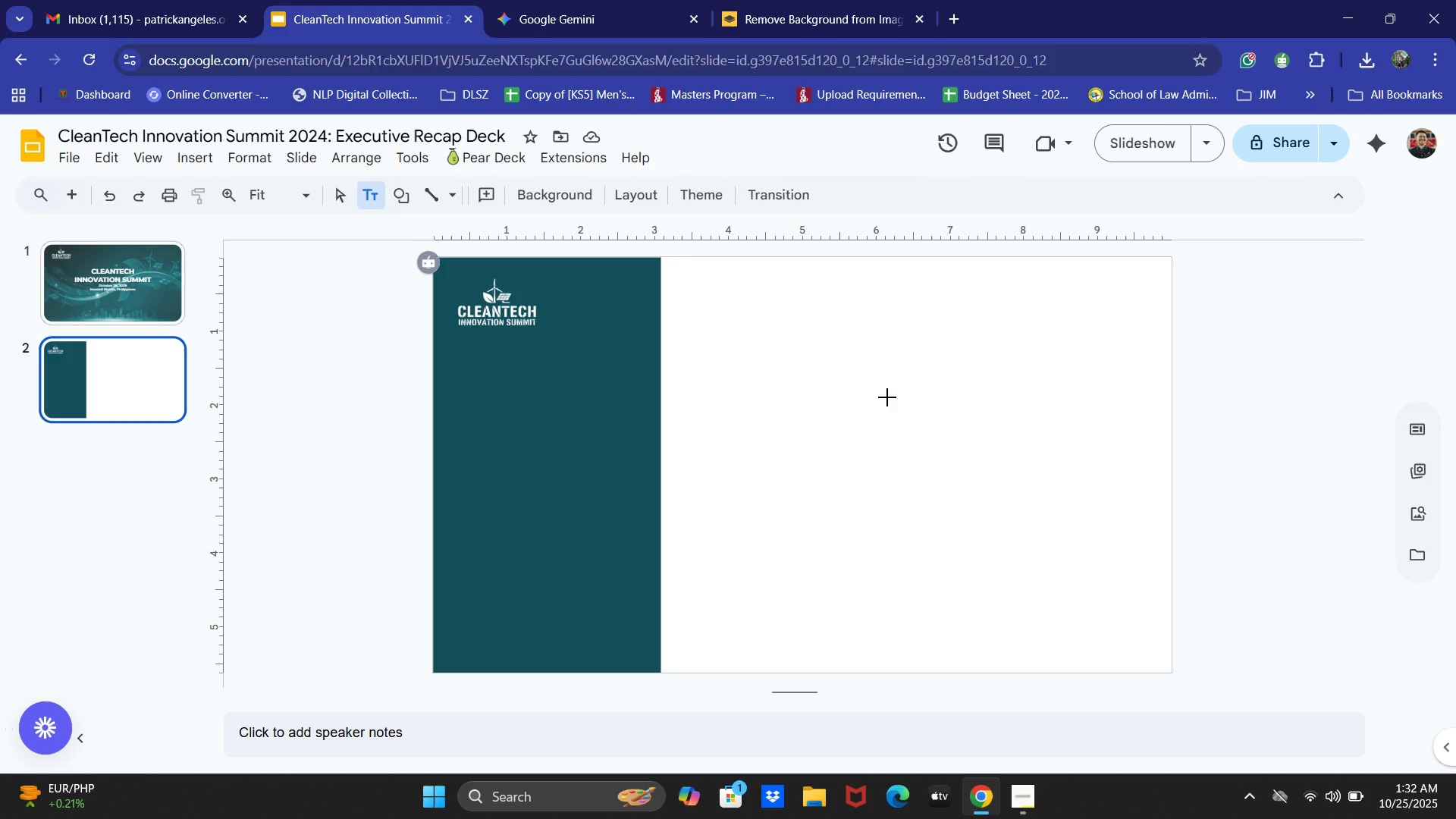 
left_click([921, 498])
 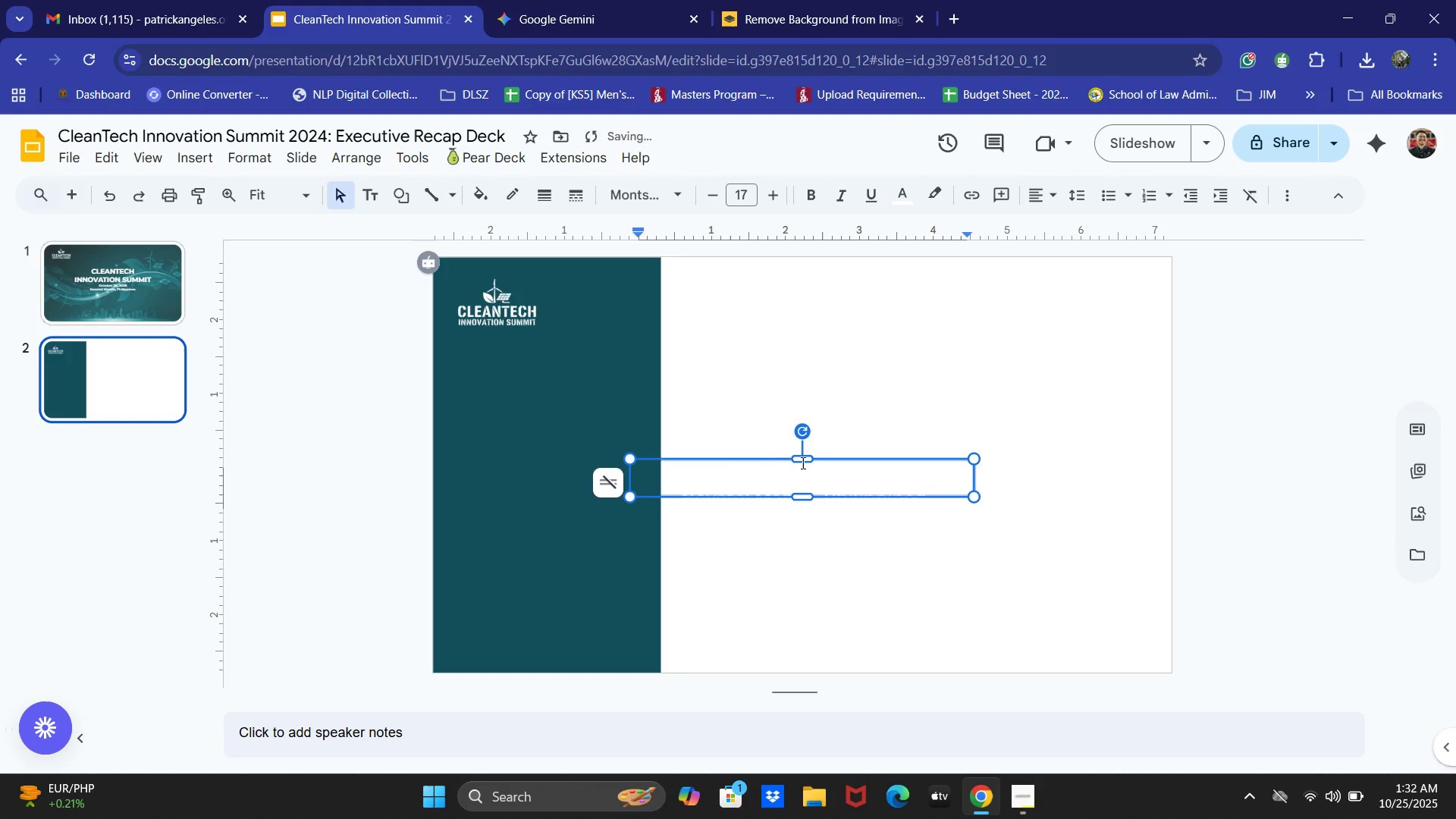 
left_click([777, 461])
 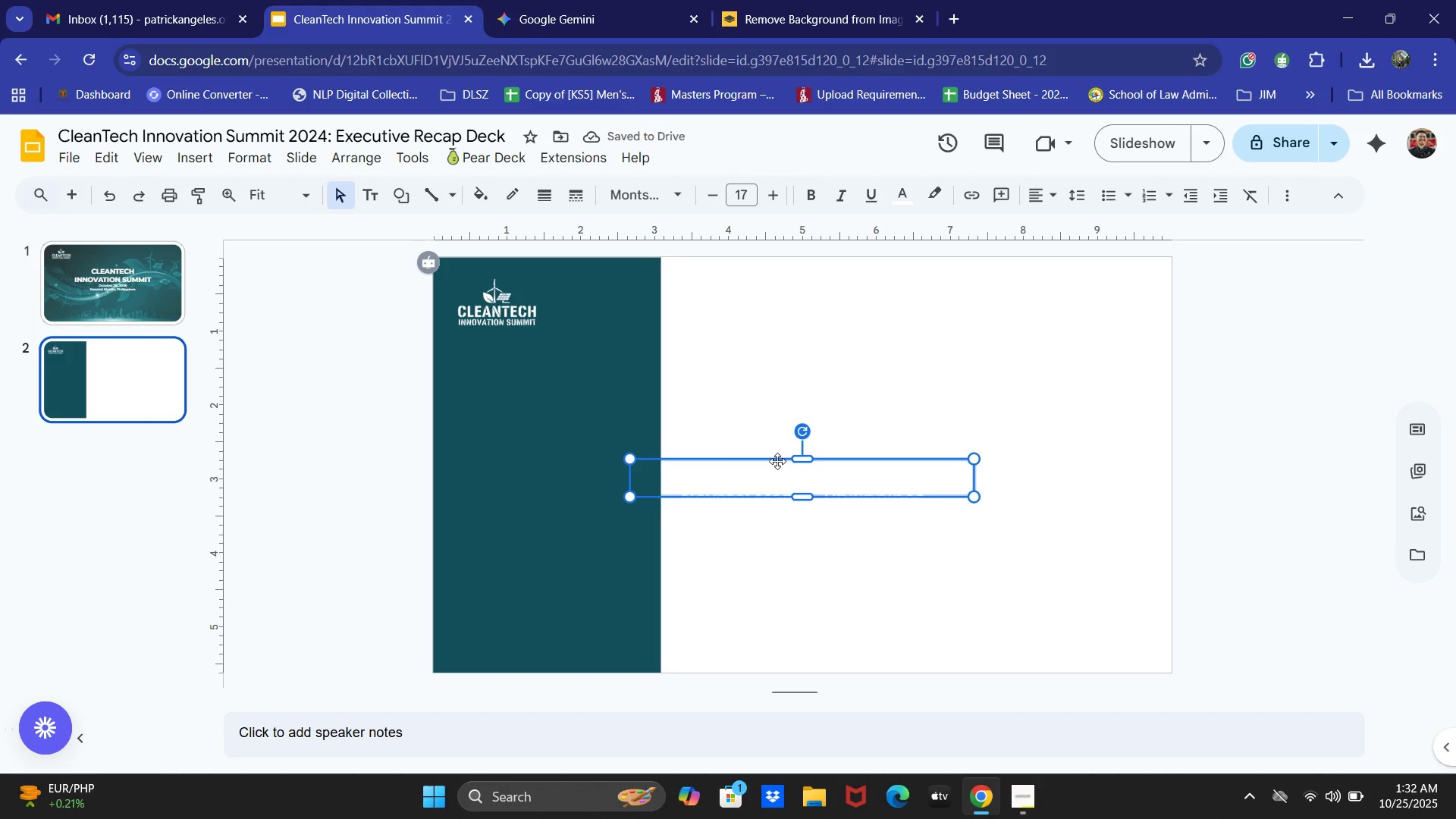 
key(Backspace)
 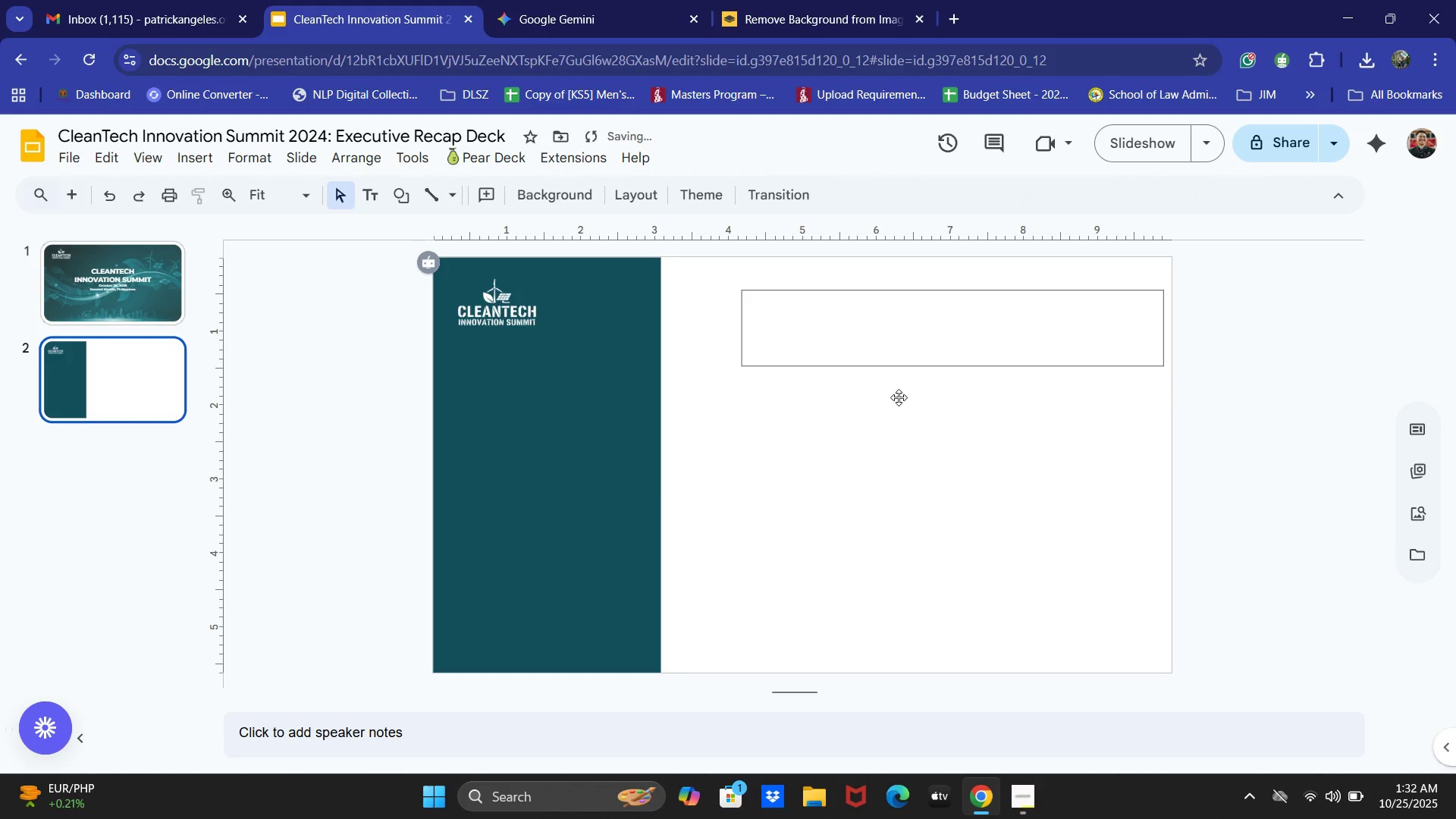 
left_click([843, 457])
 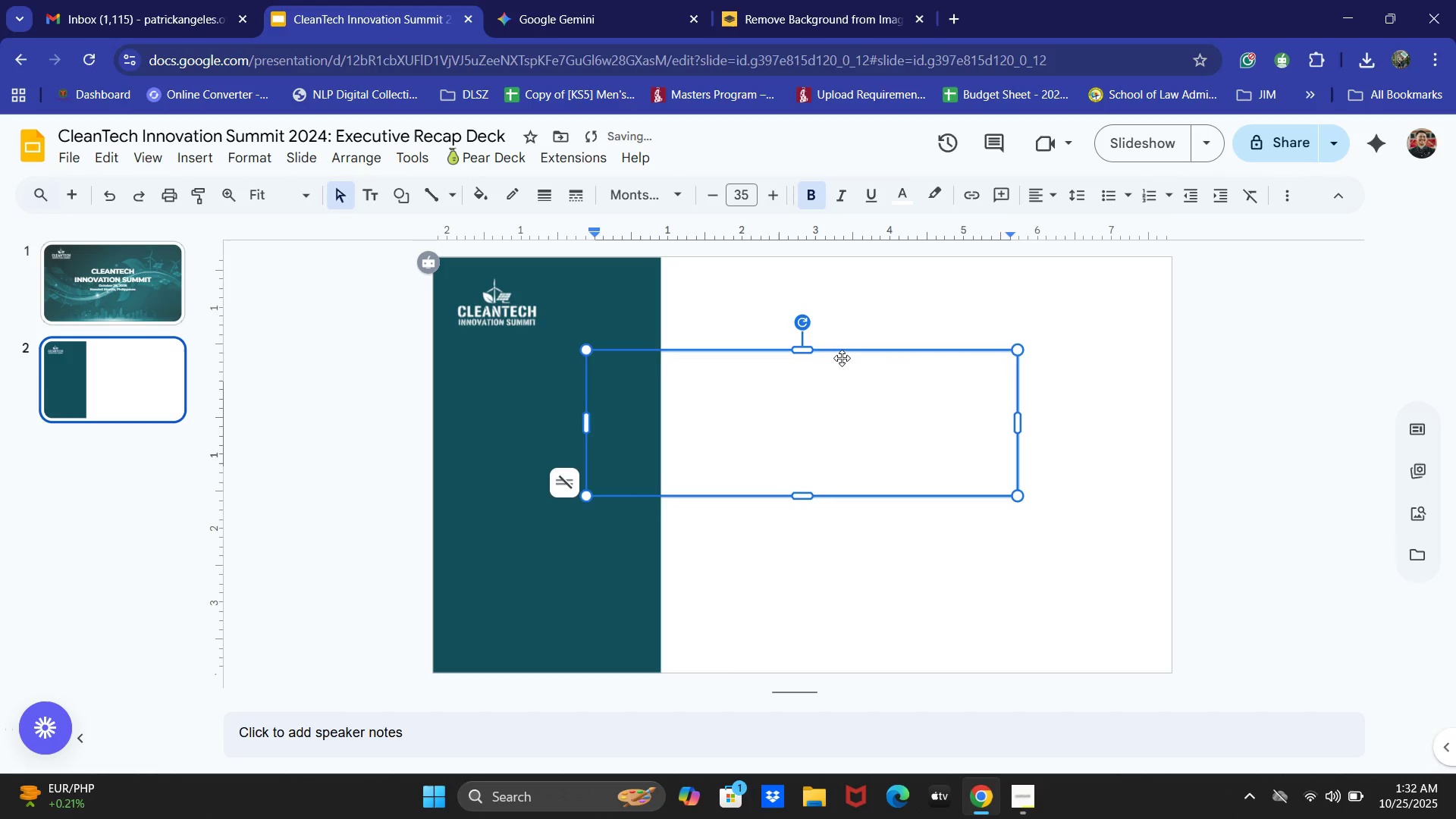 
left_click([842, 358])
 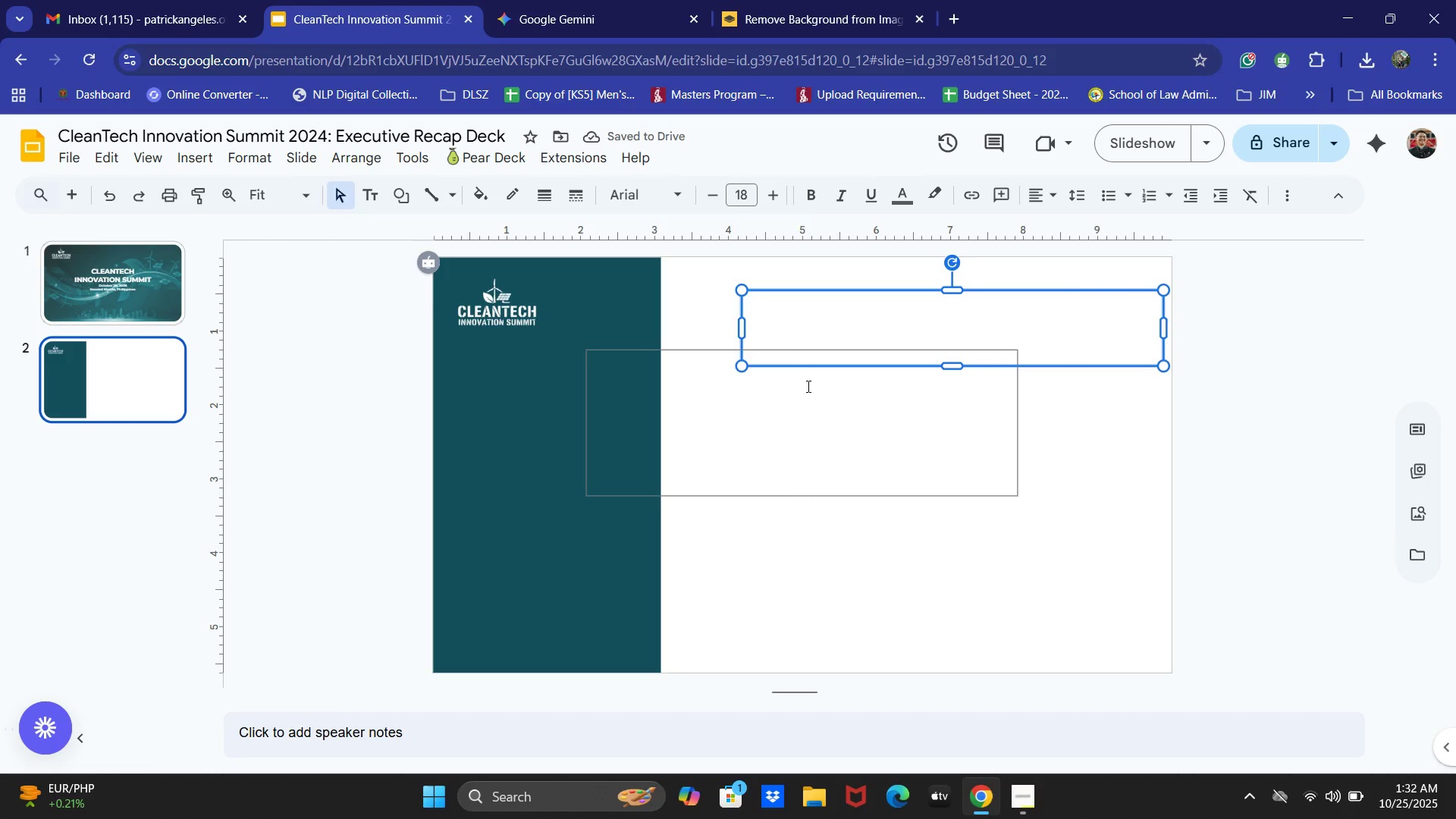 
left_click([807, 386])
 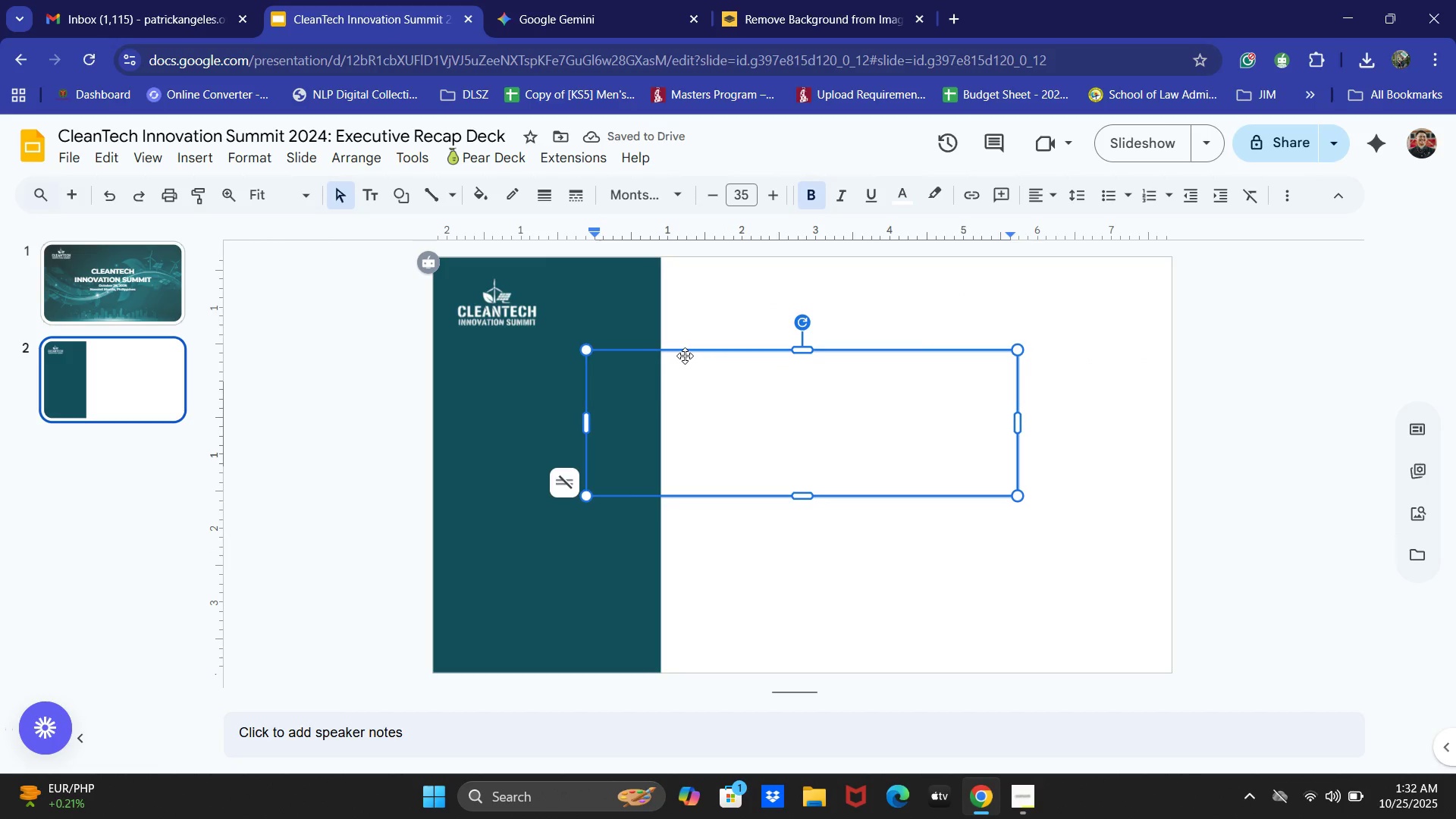 
left_click([685, 356])
 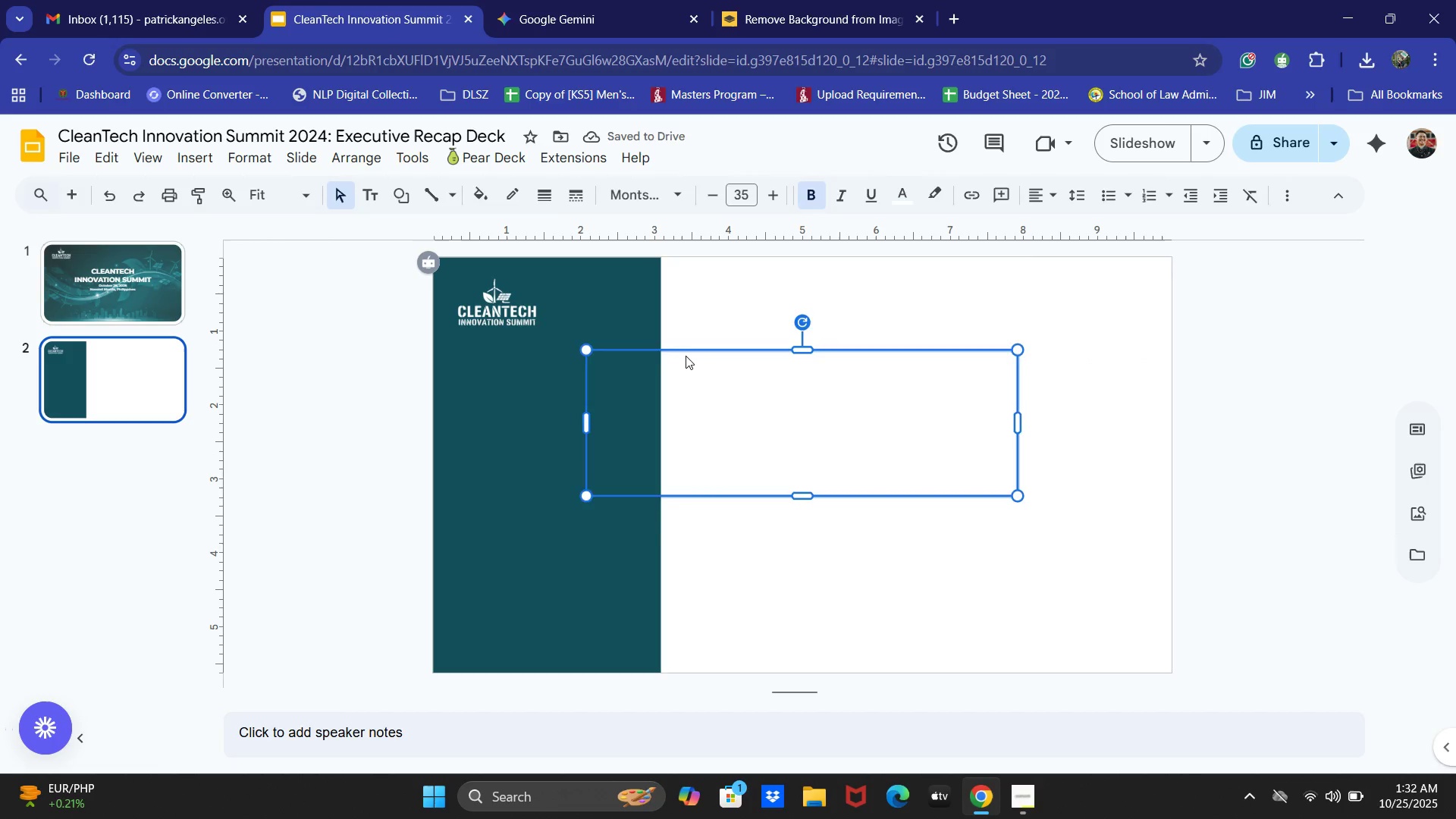 
key(Backspace)
 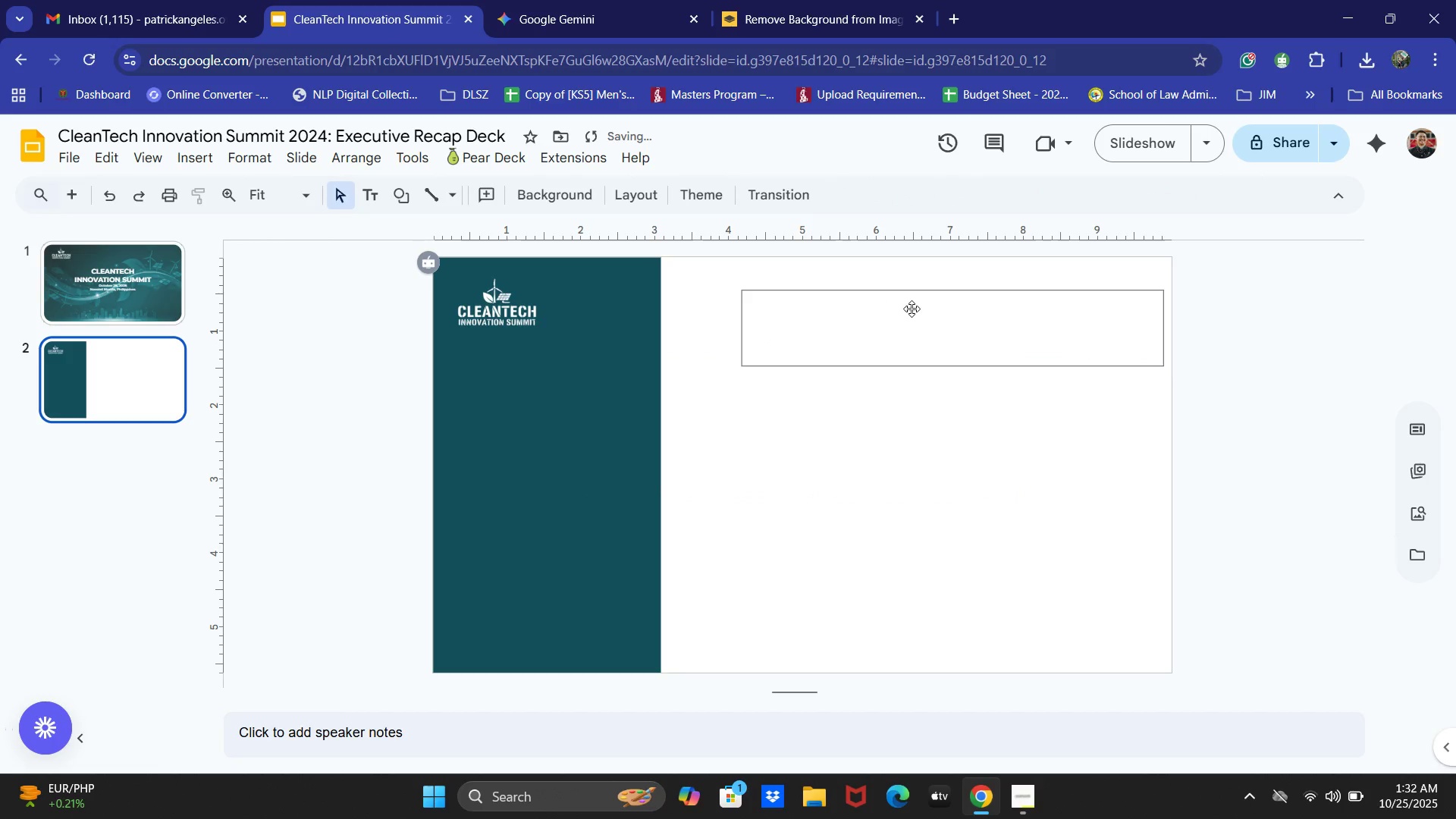 
left_click([918, 309])
 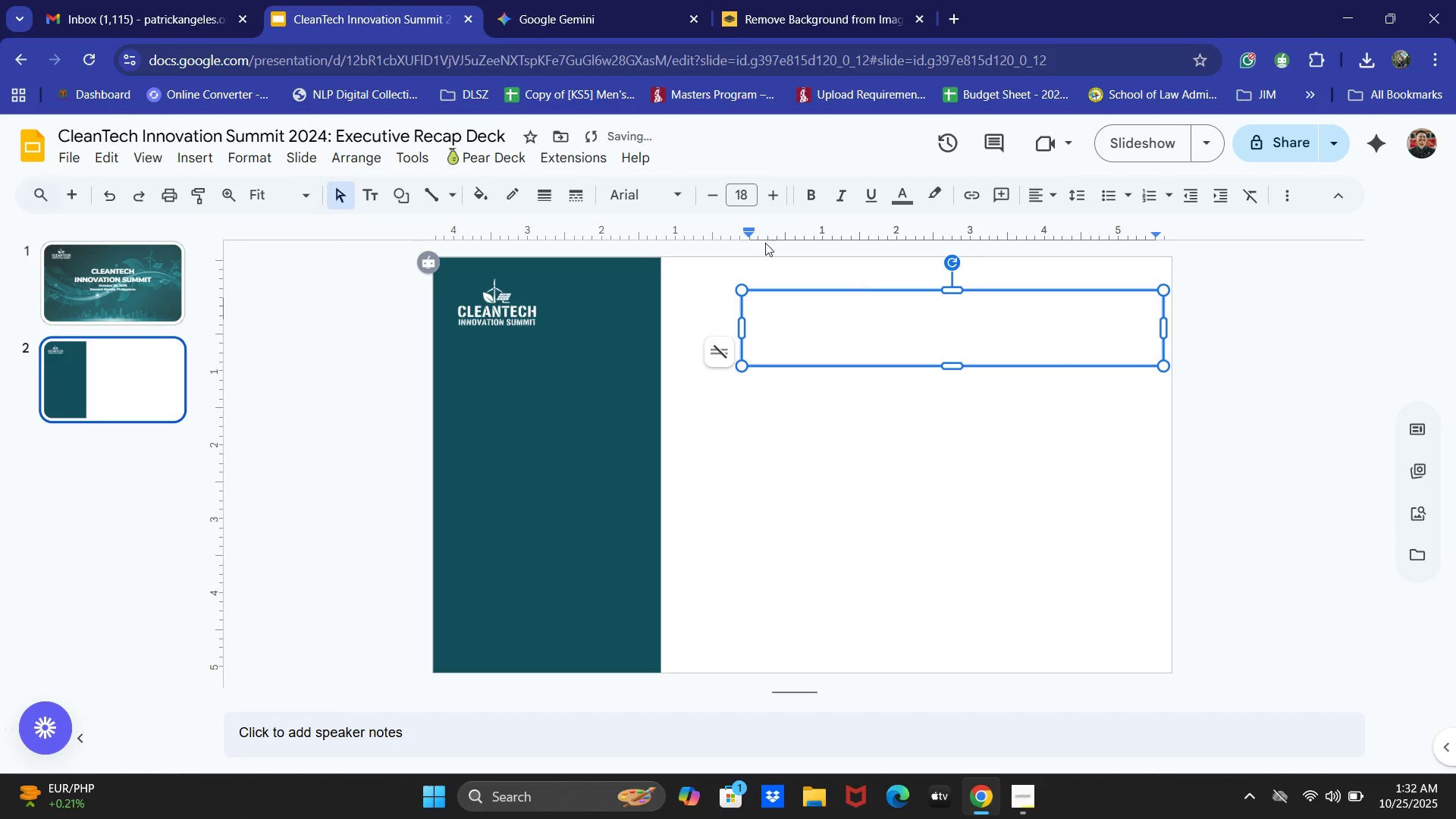 
left_click([635, 194])
 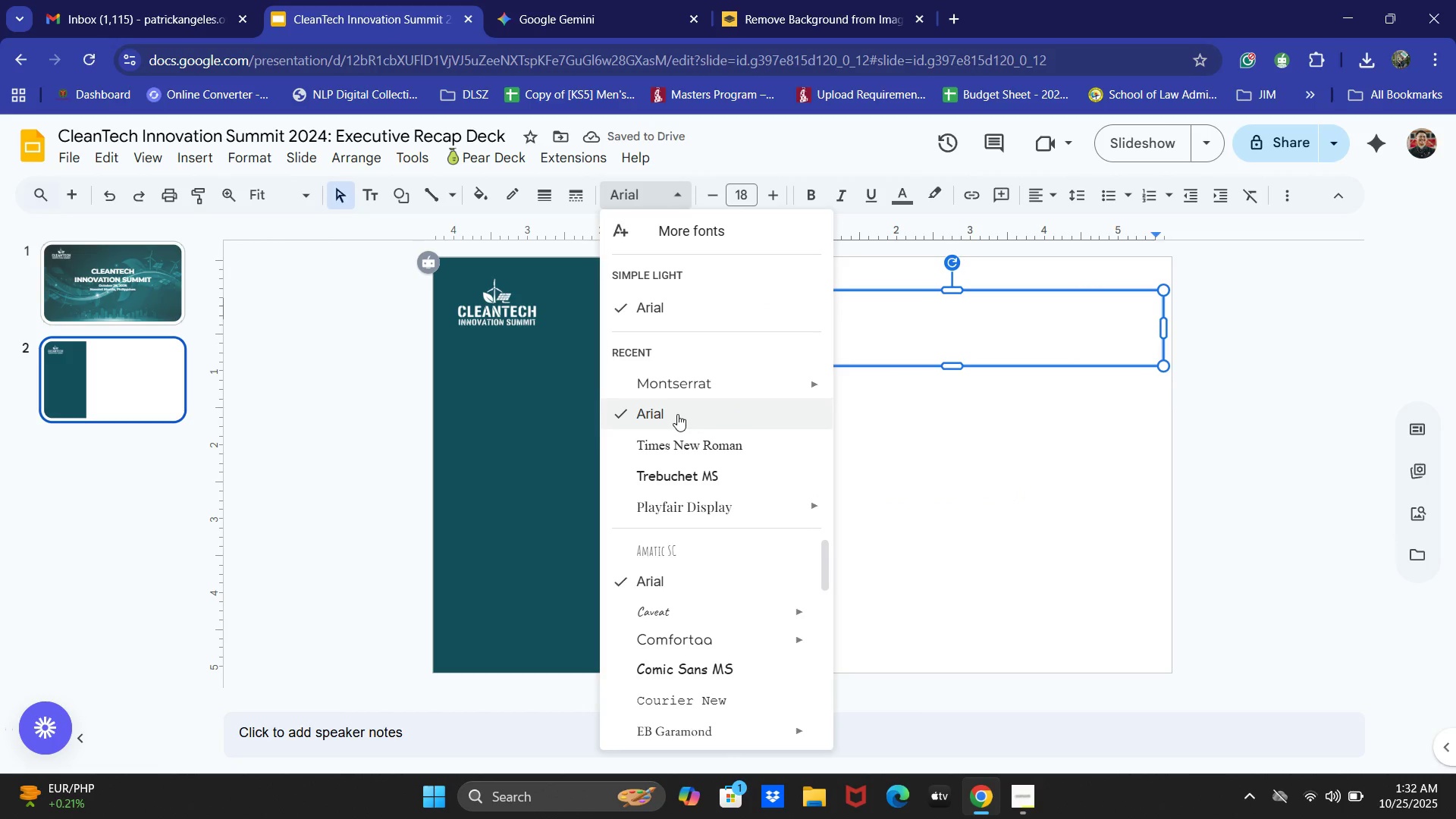 
left_click([677, 391])
 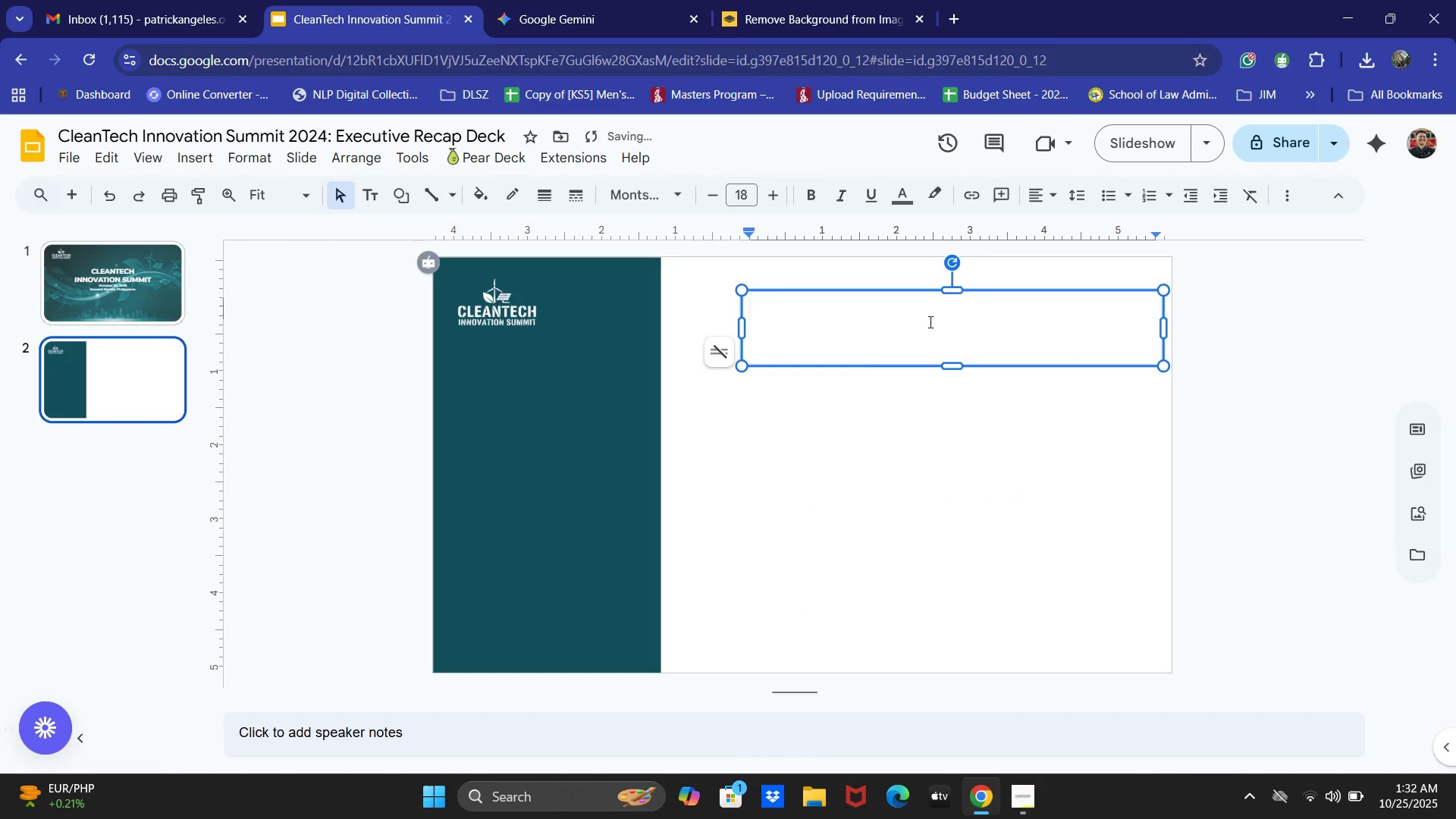 
left_click([1042, 190])
 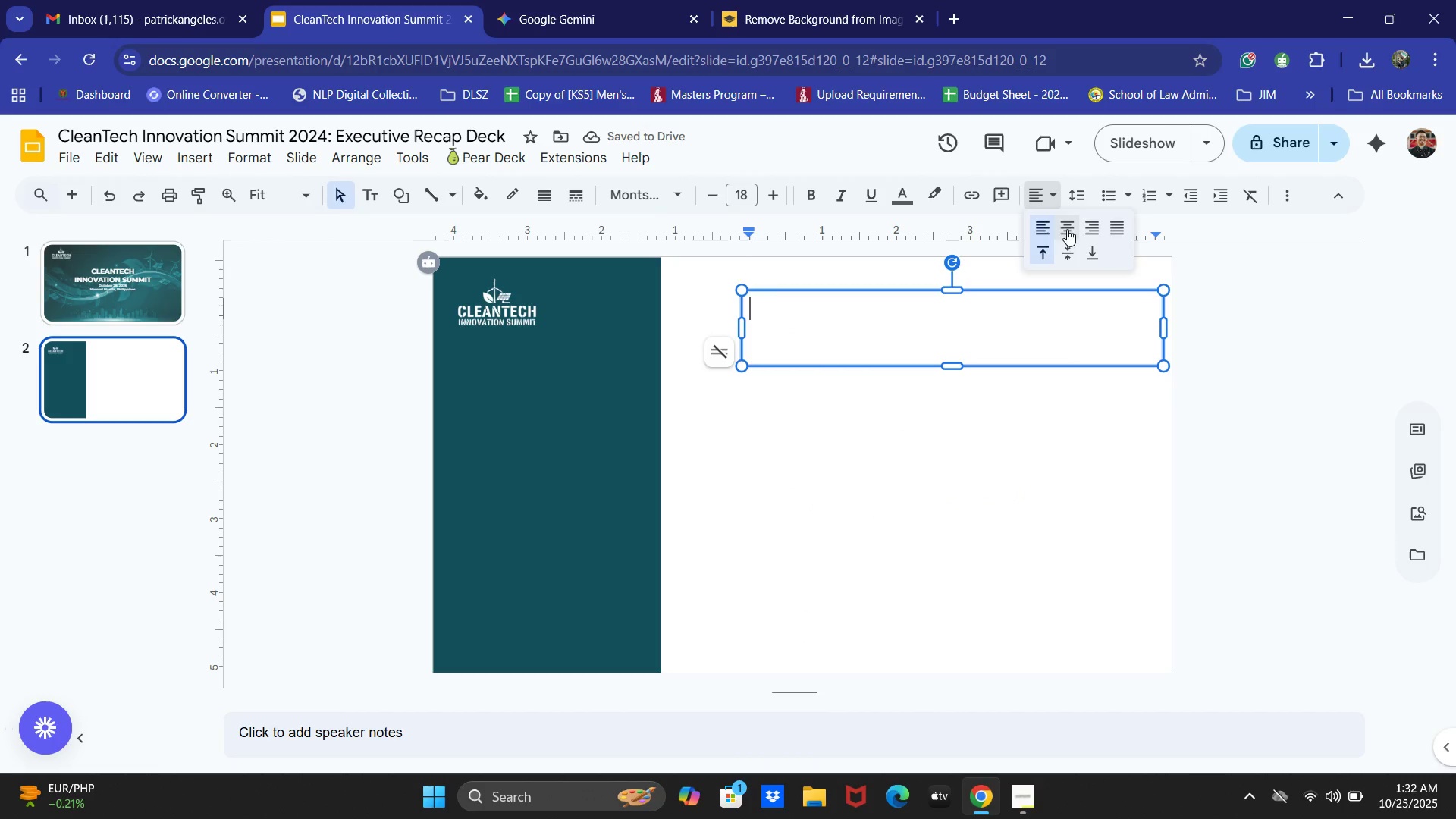 
left_click([1073, 226])
 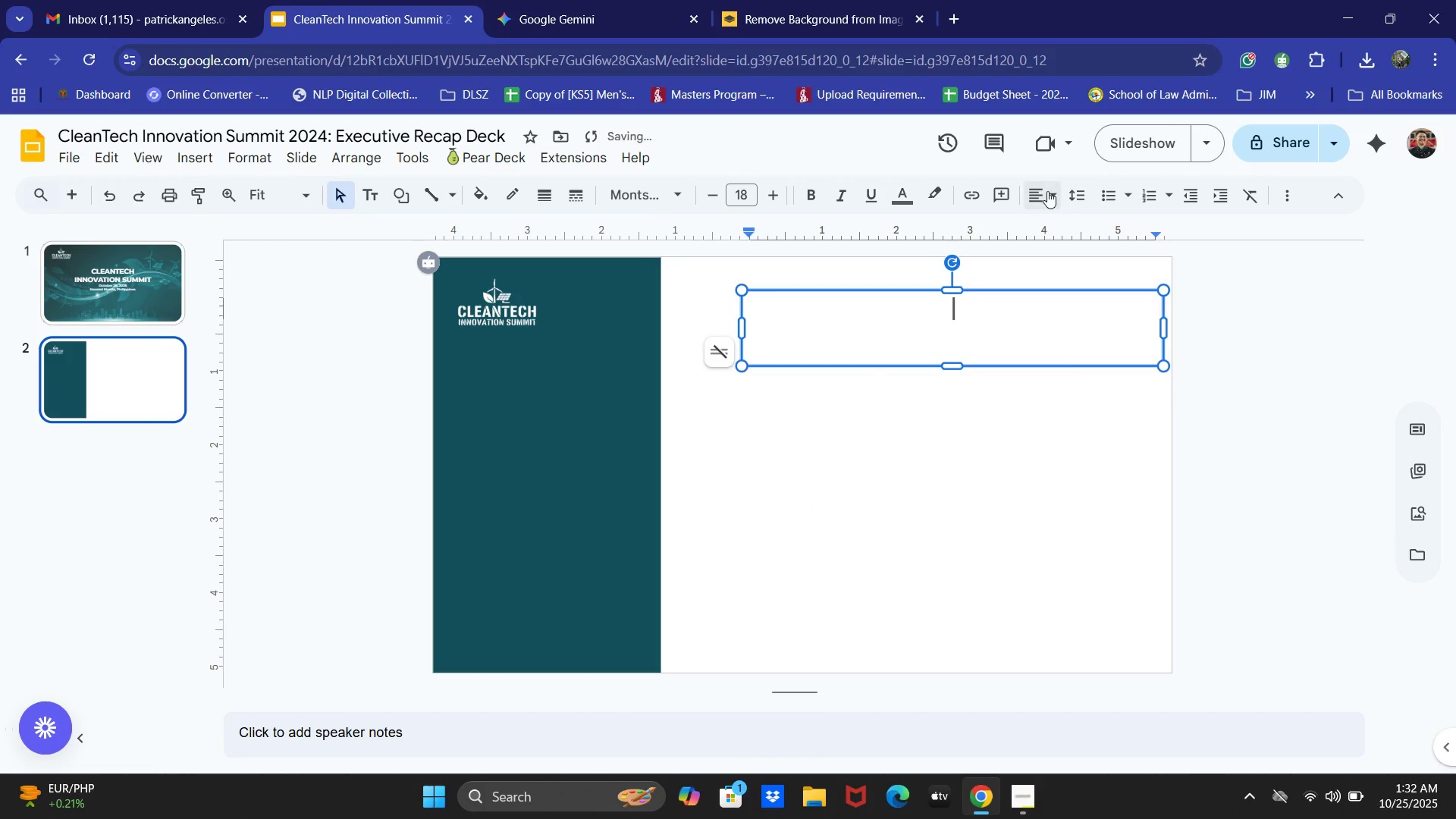 
double_click([1047, 191])
 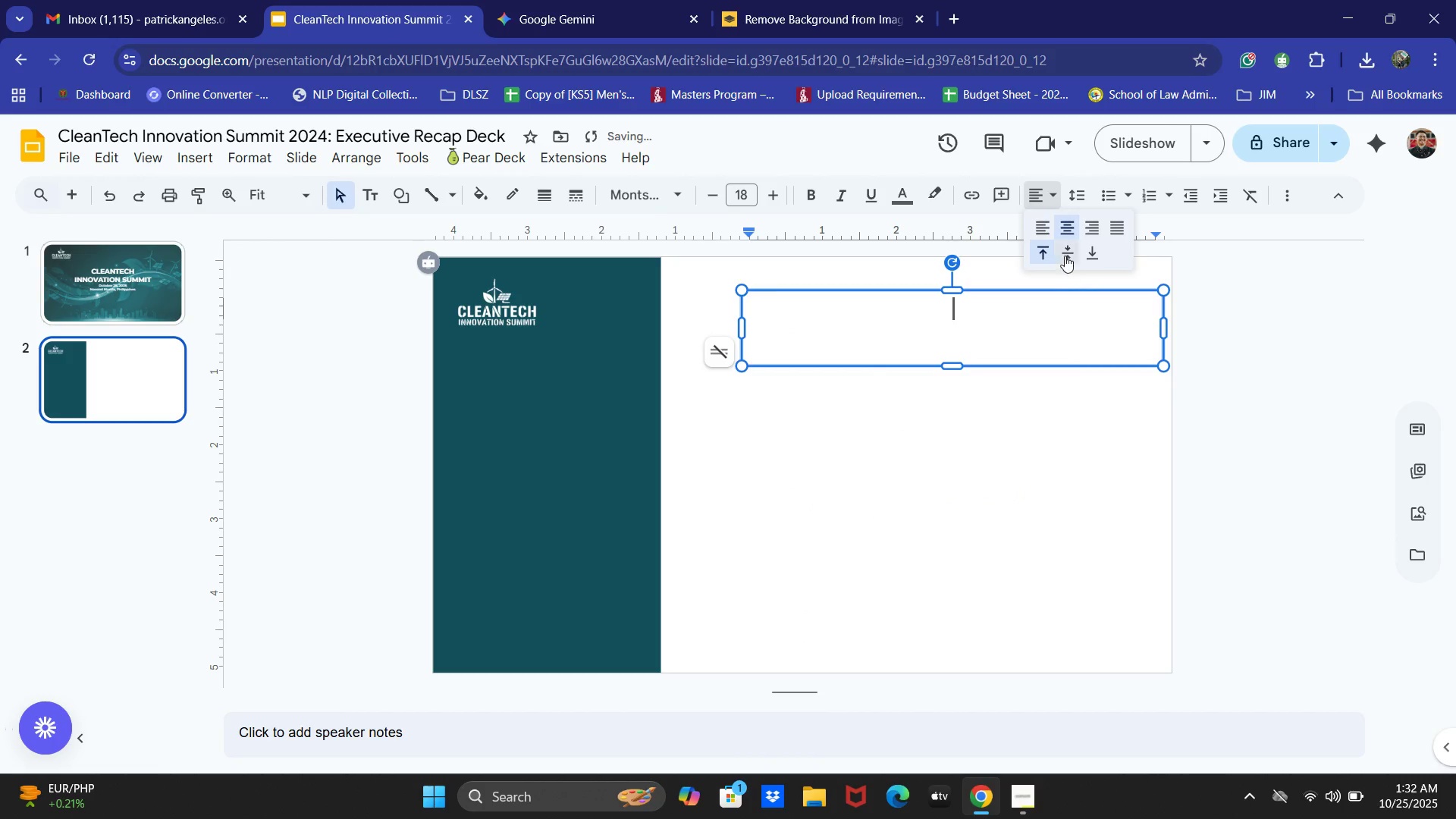 
left_click([1065, 255])
 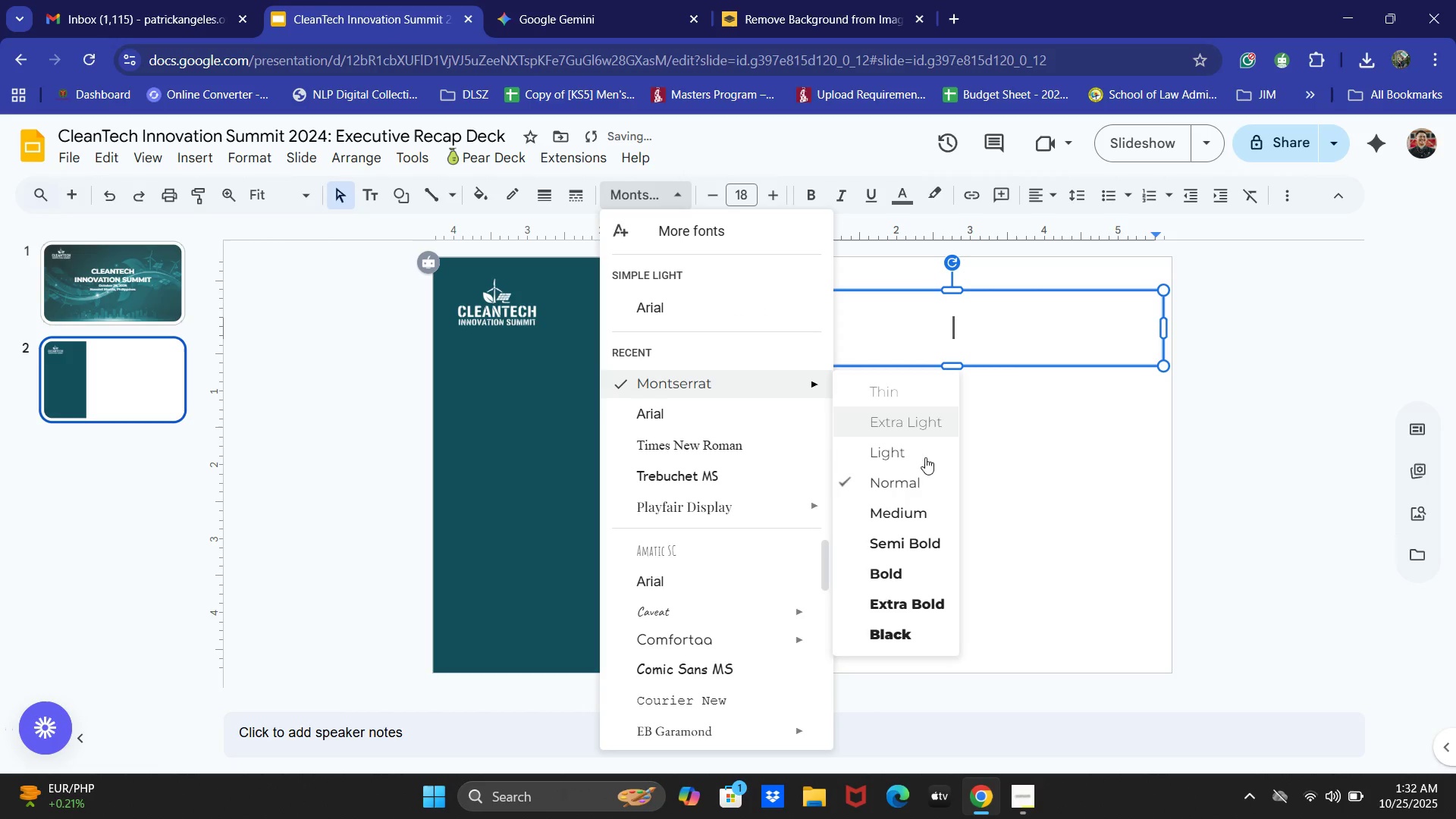 
left_click([921, 566])
 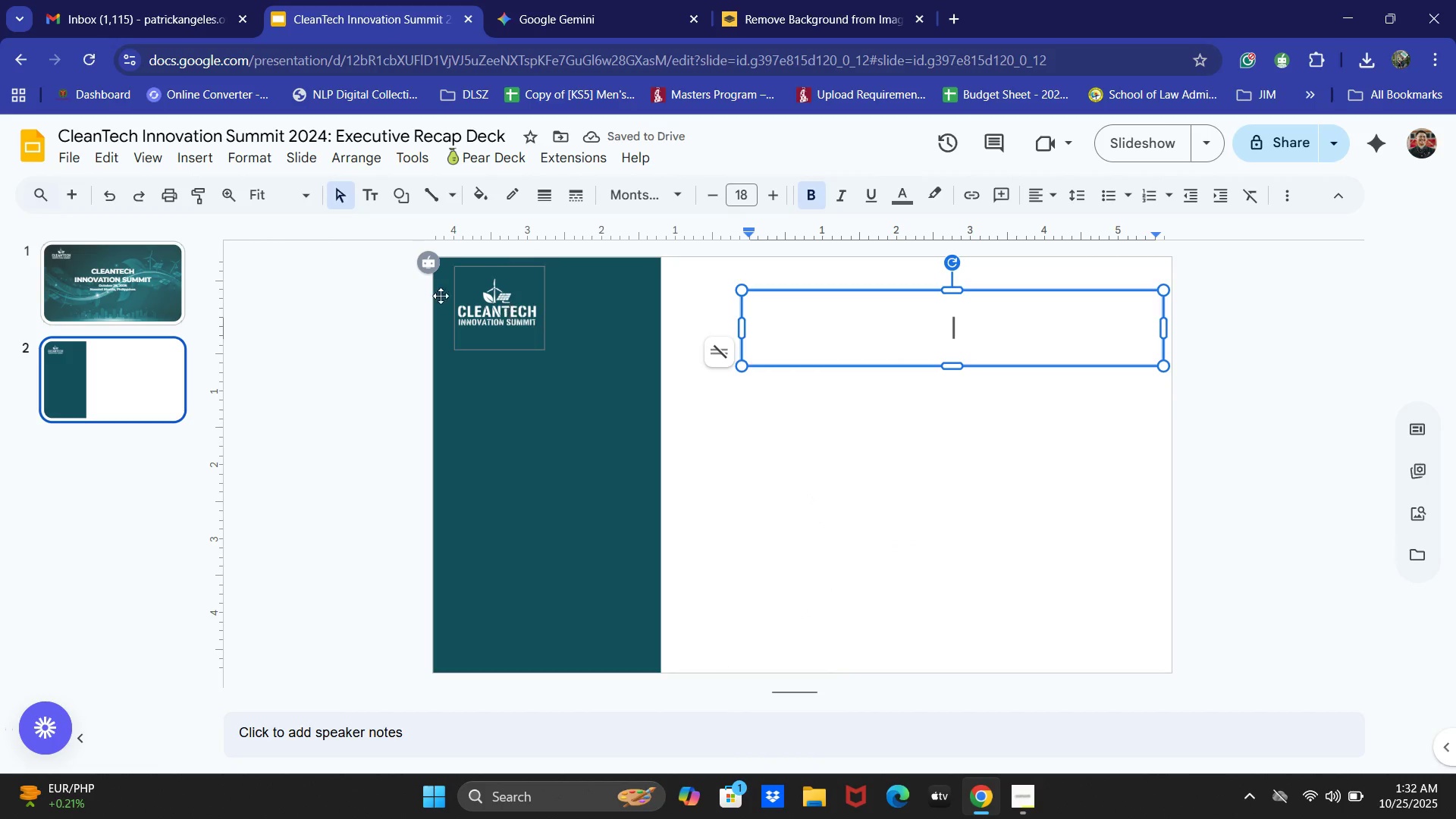 
key(Alt+AltLeft)
 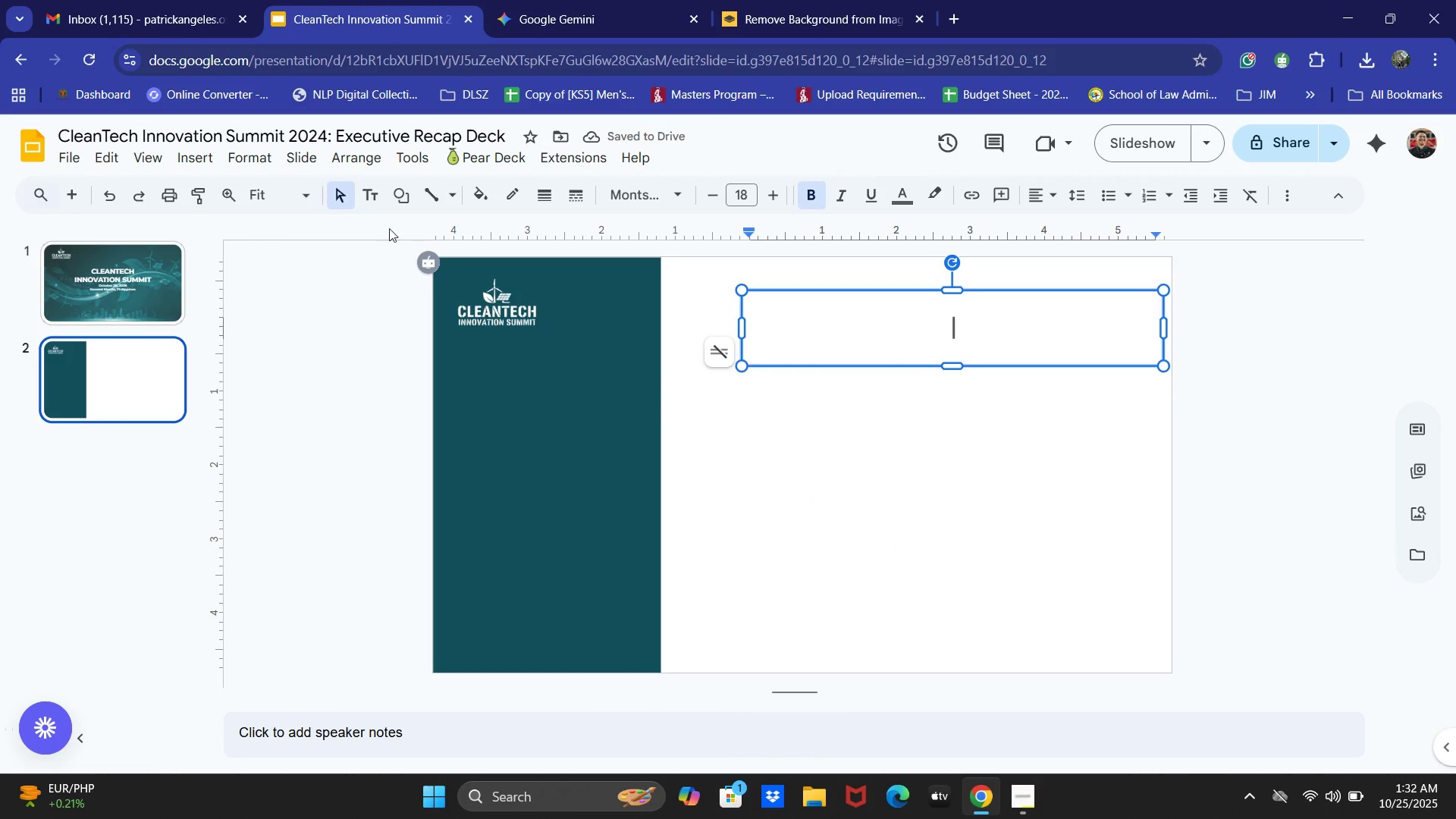 
key(Alt+Tab)